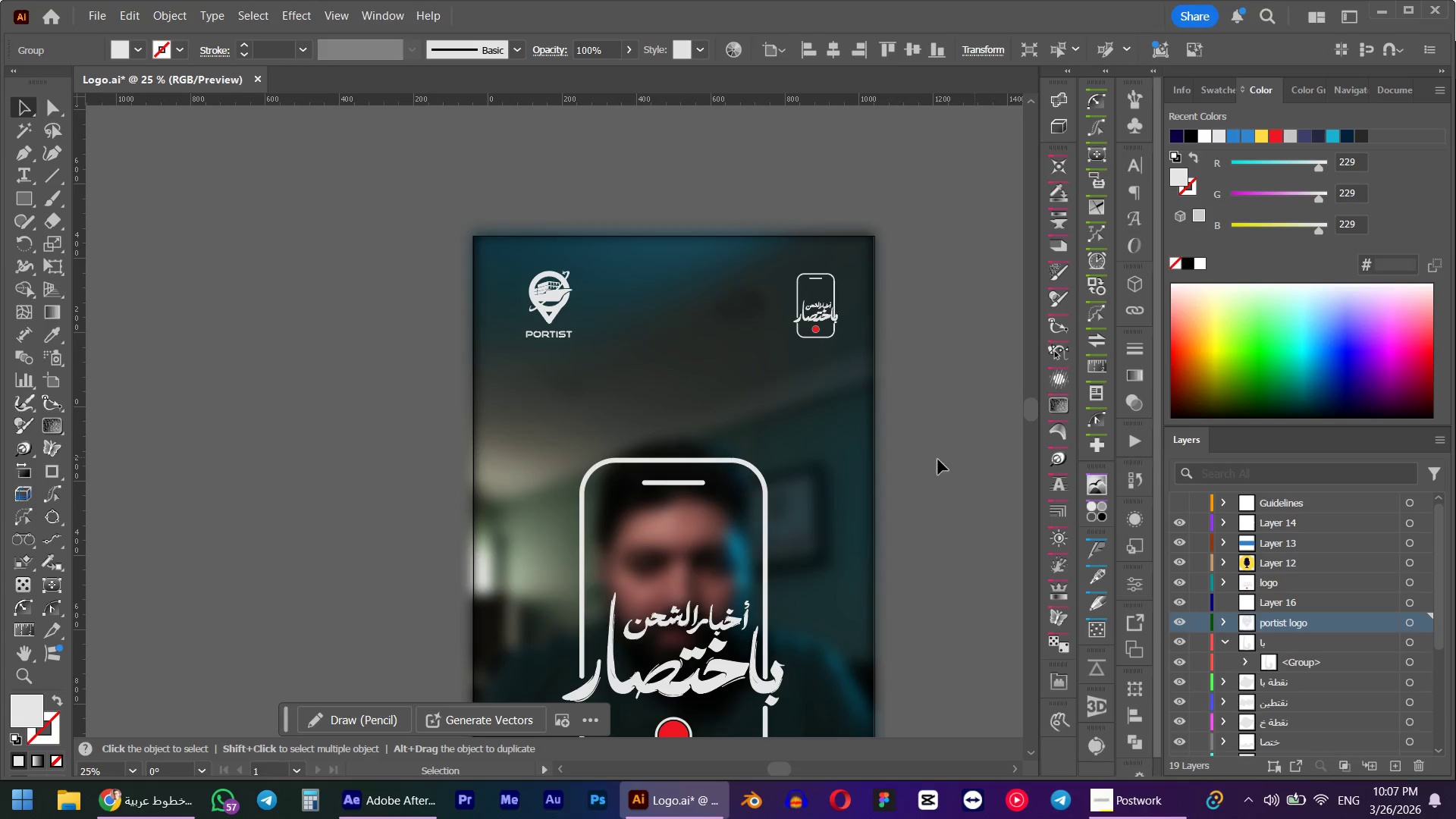 
key(Alt+AltLeft)
 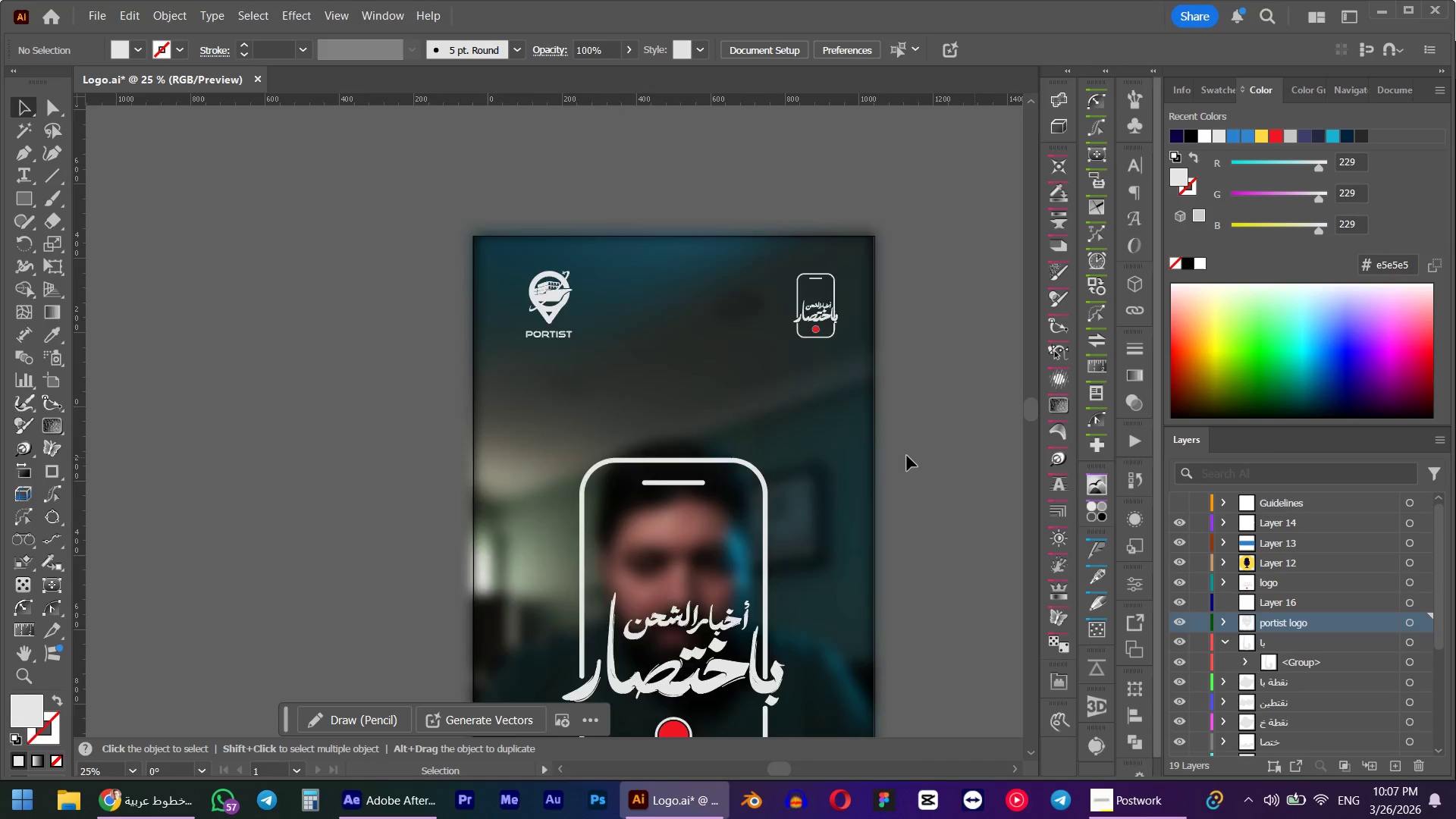 
scroll: coordinate [907, 456], scroll_direction: down, amount: 1.0
 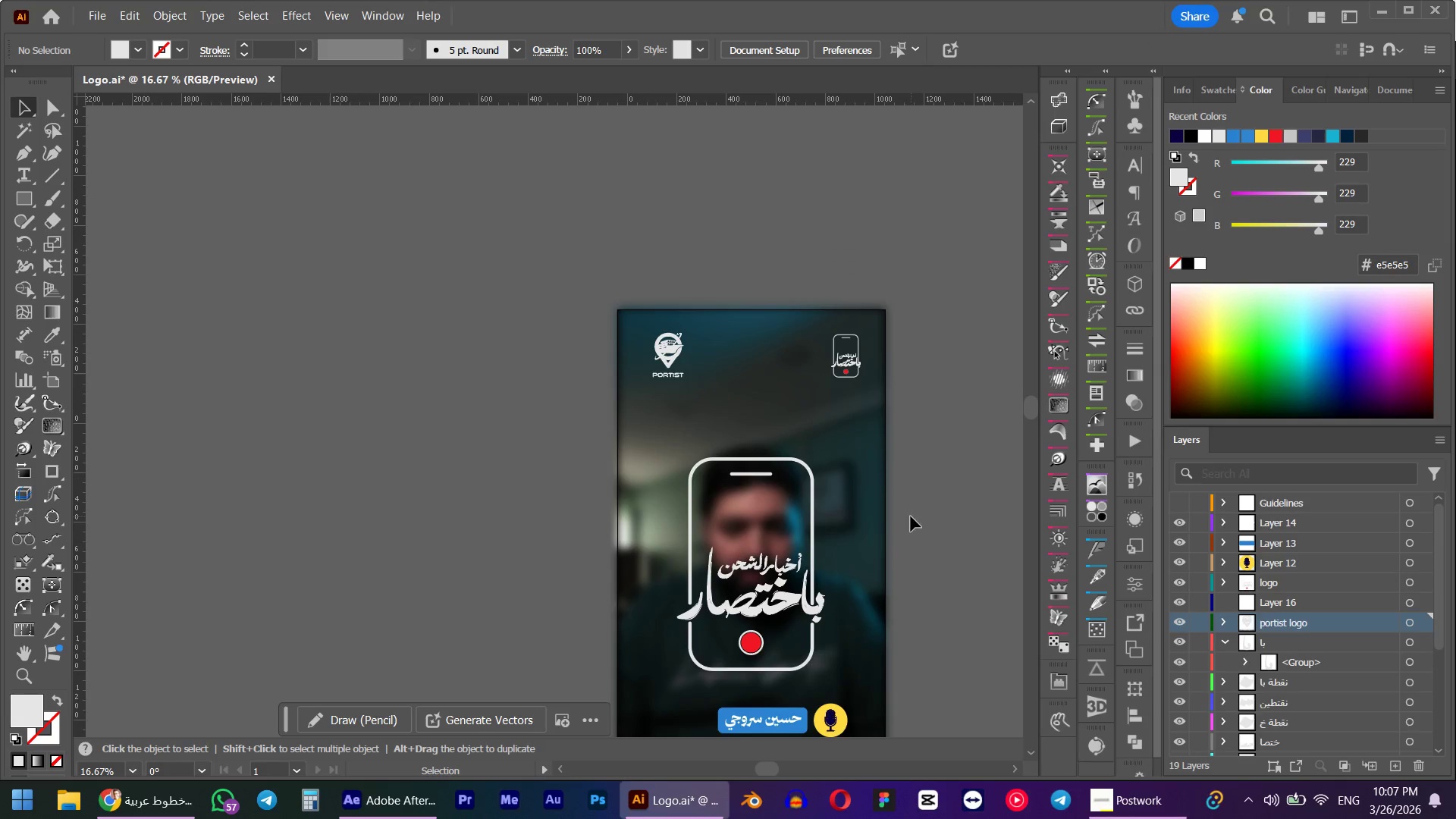 
hold_key(key=AltLeft, duration=0.44)
 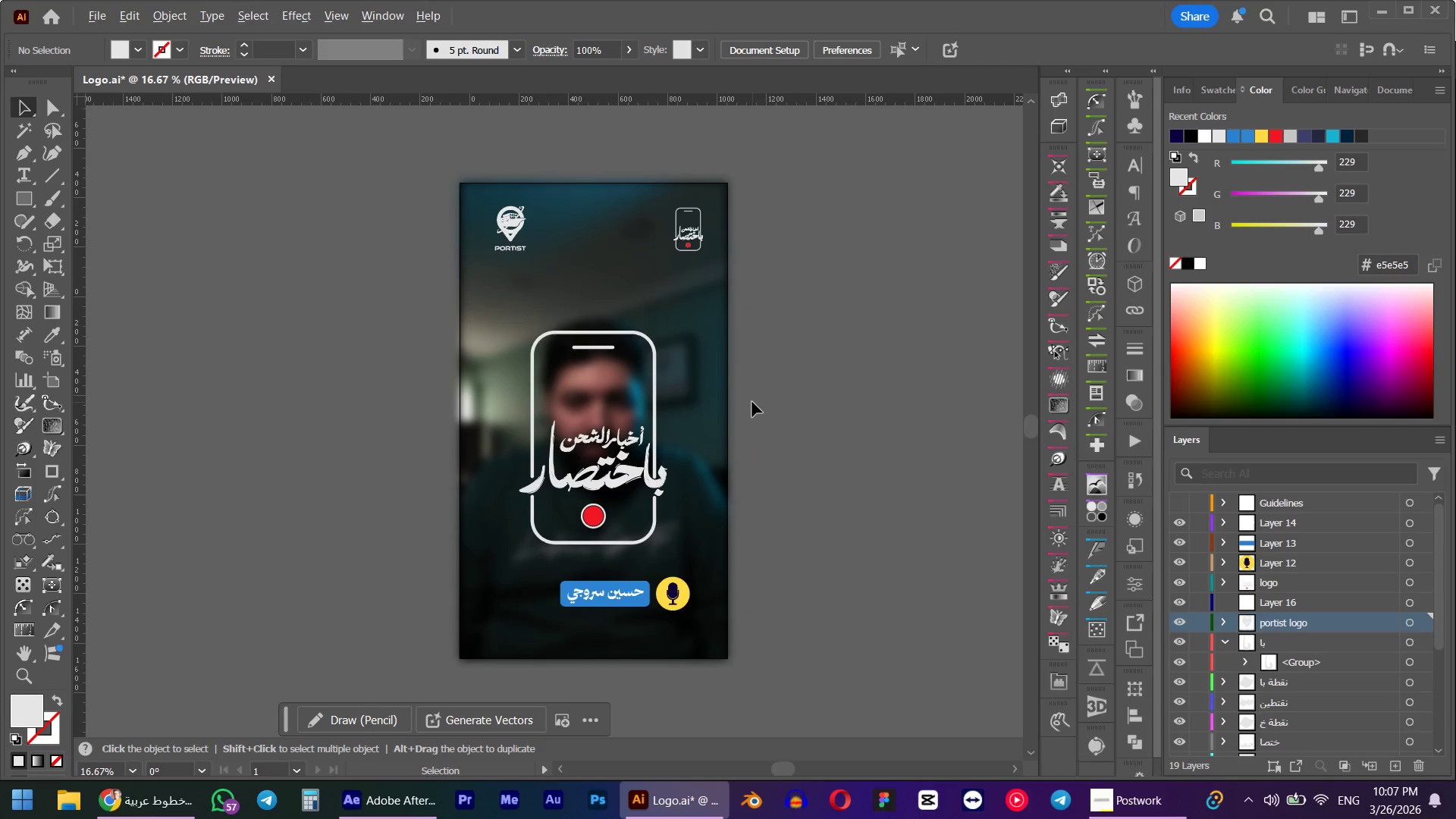 
scroll: coordinate [877, 501], scroll_direction: down, amount: 1.0
 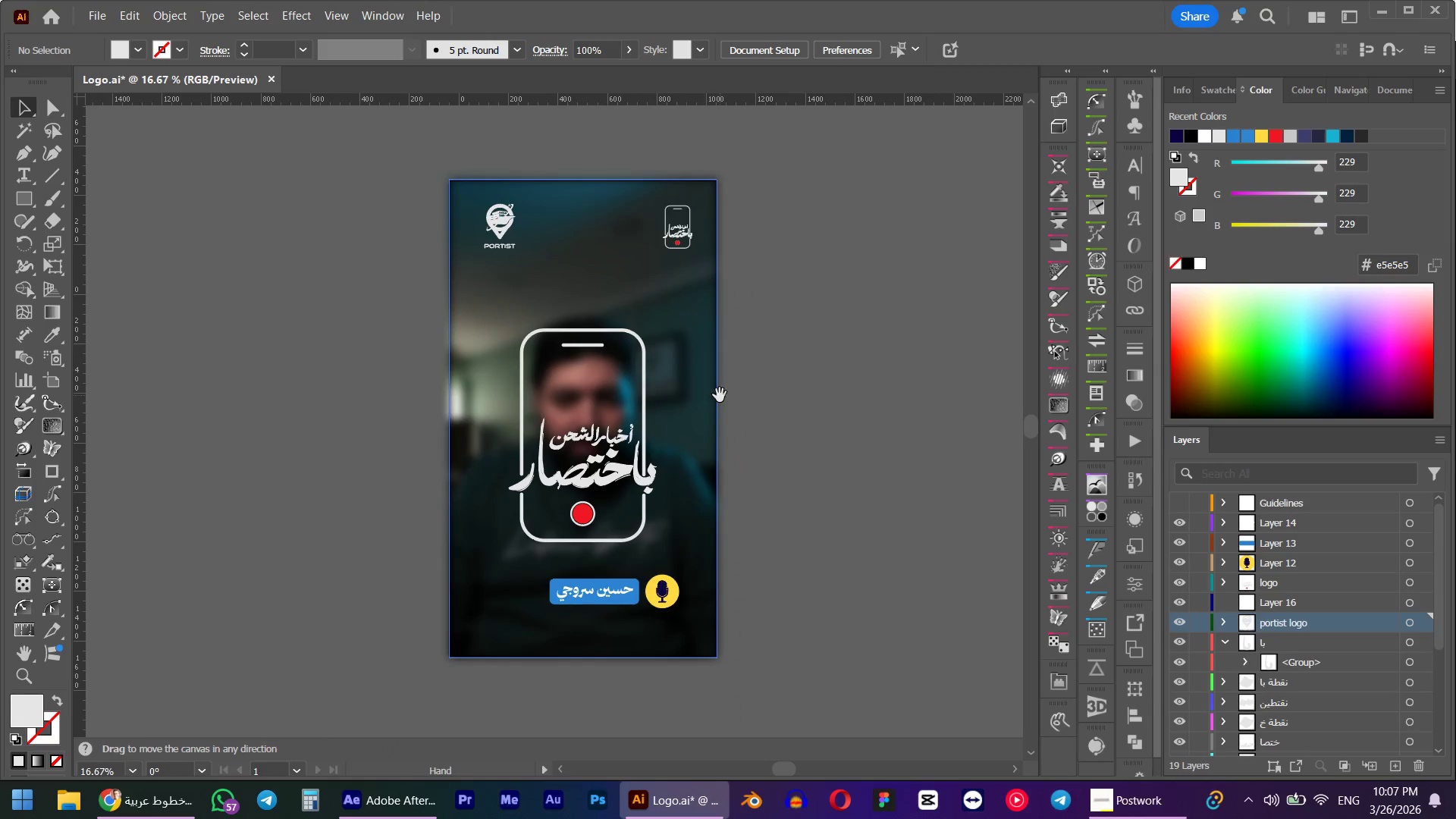 
key(Alt+AltLeft)
 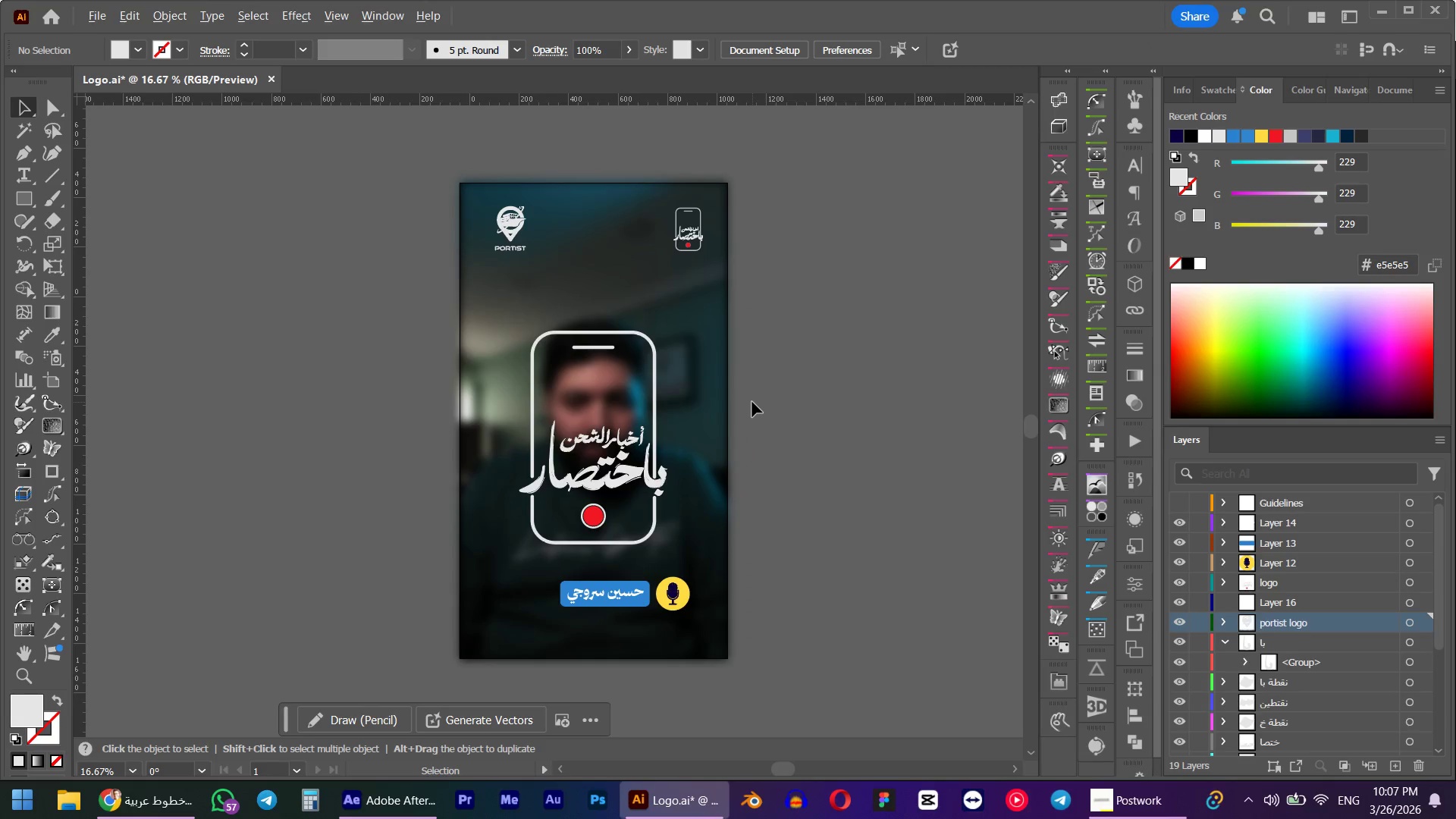 
key(Control+ControlLeft)
 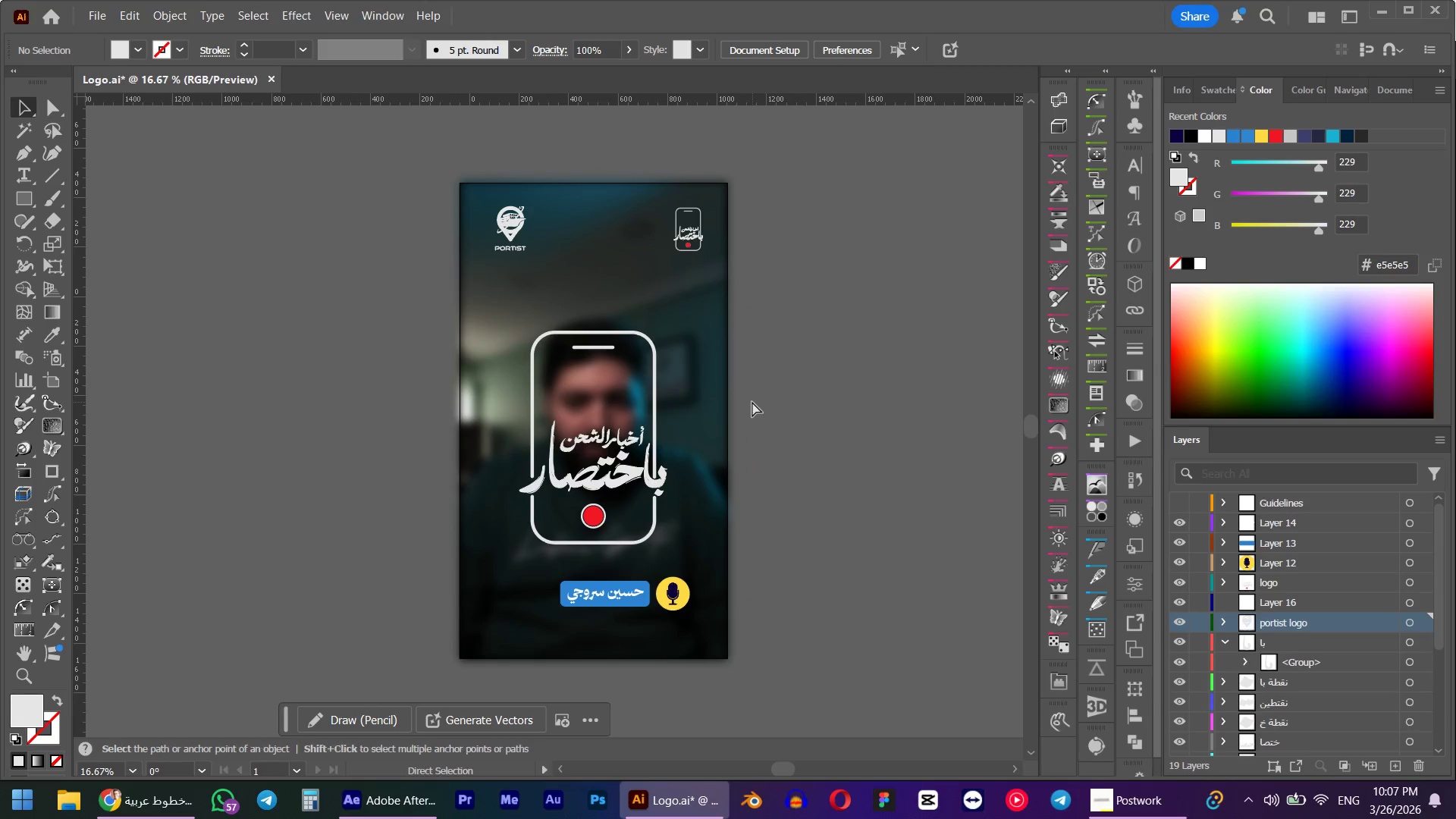 
key(Control+S)
 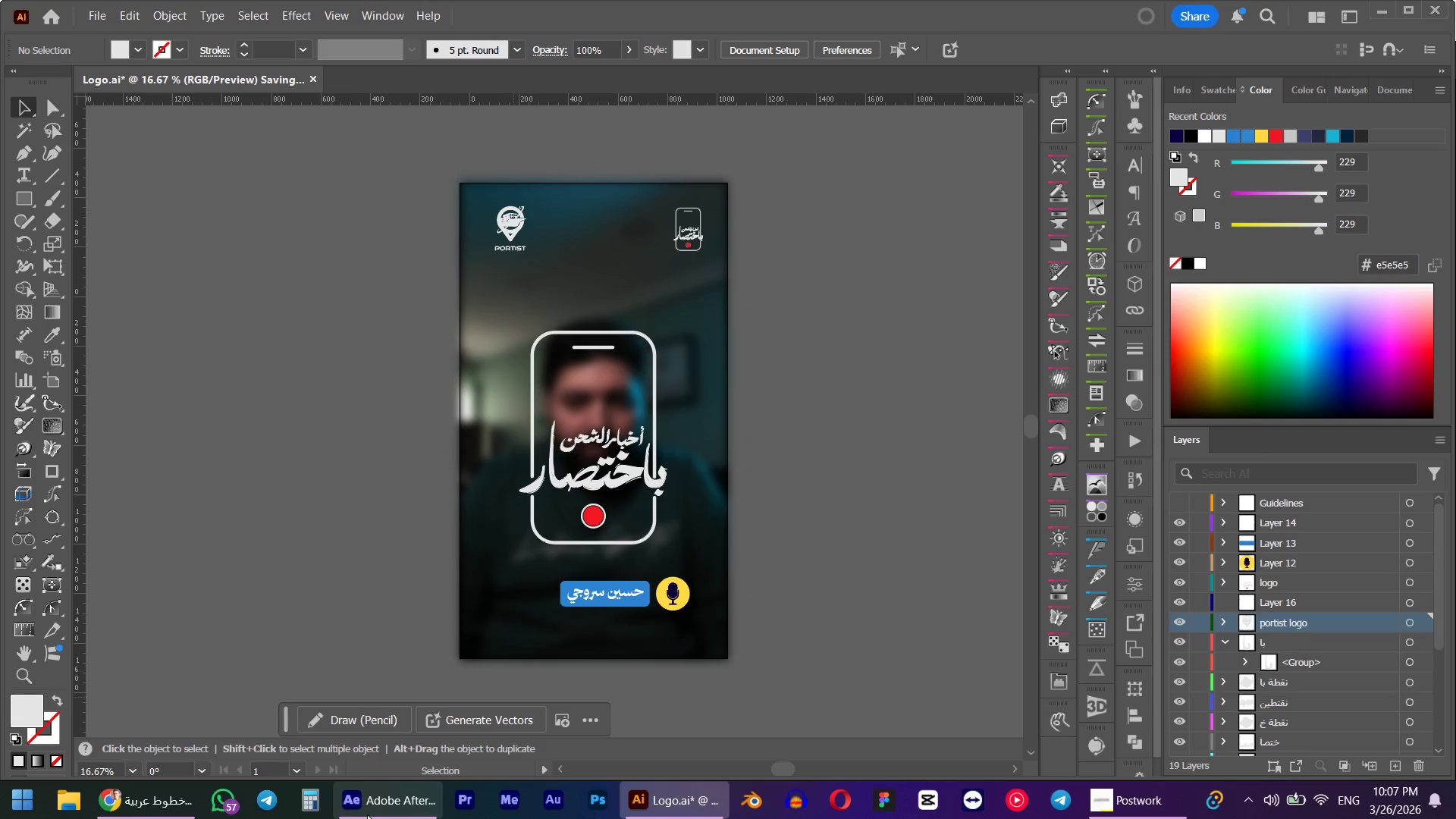 
scroll: coordinate [752, 402], scroll_direction: none, amount: 0.0
 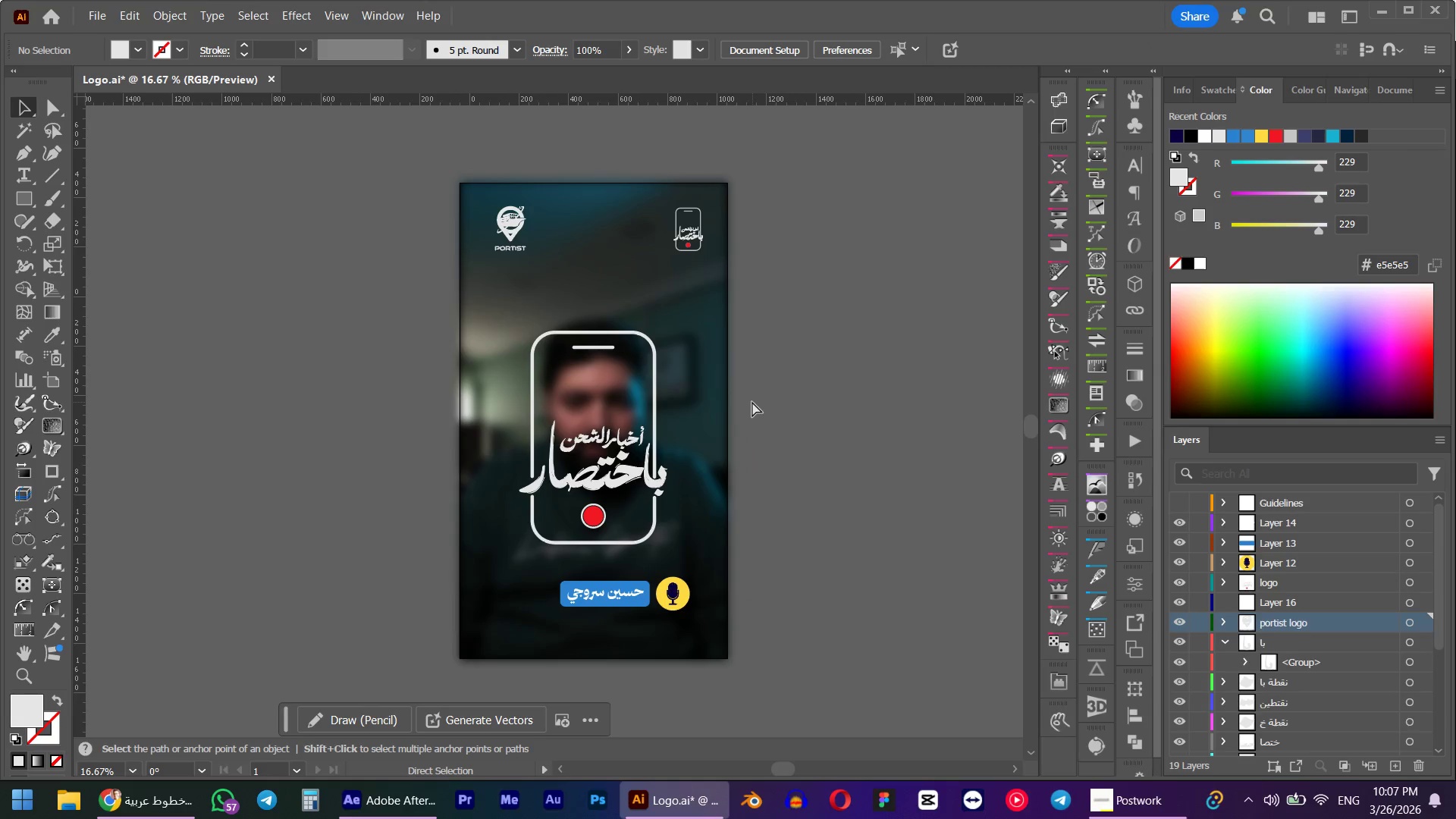 
left_click([359, 812])
 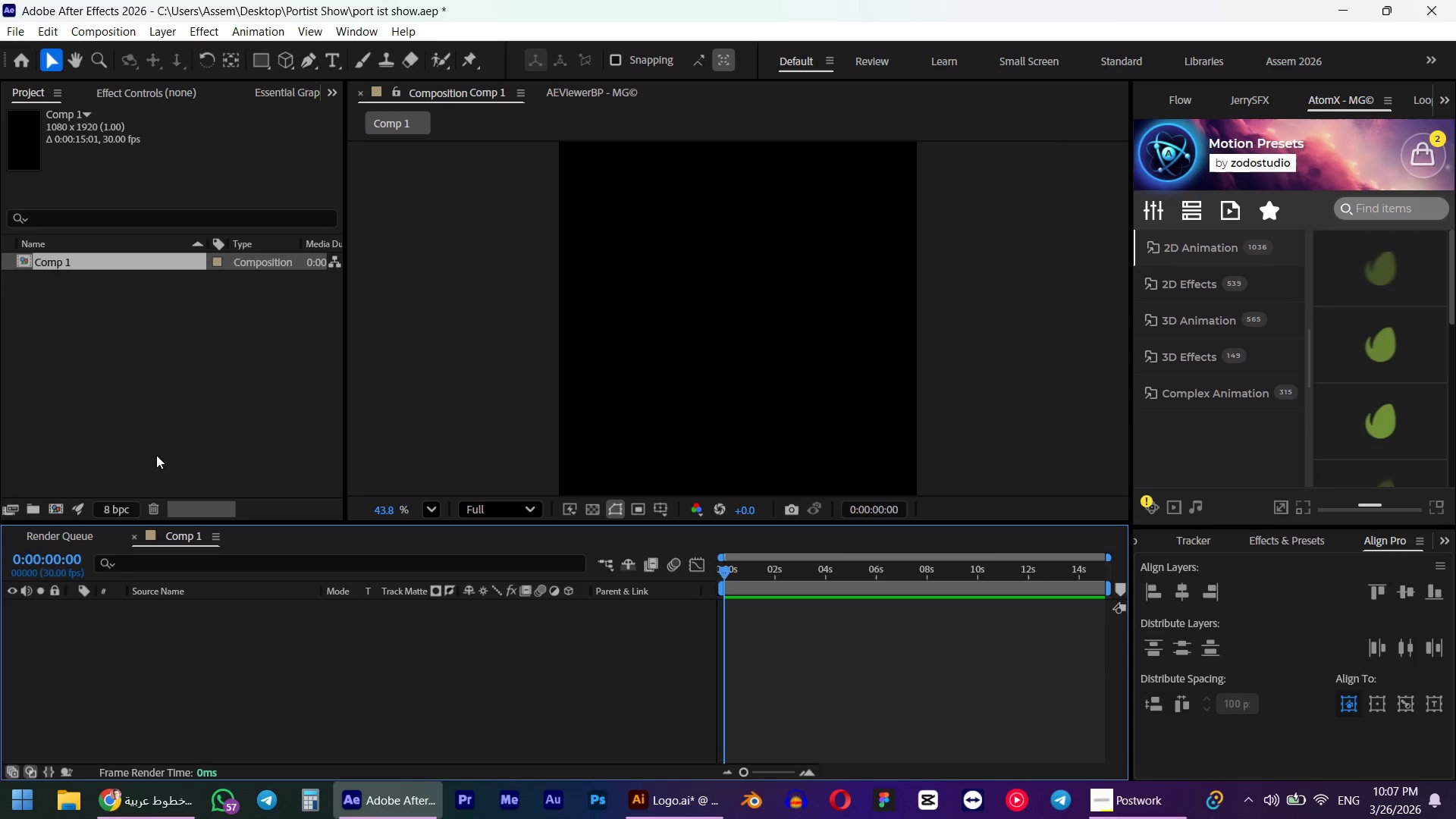 
left_click([86, 384])
 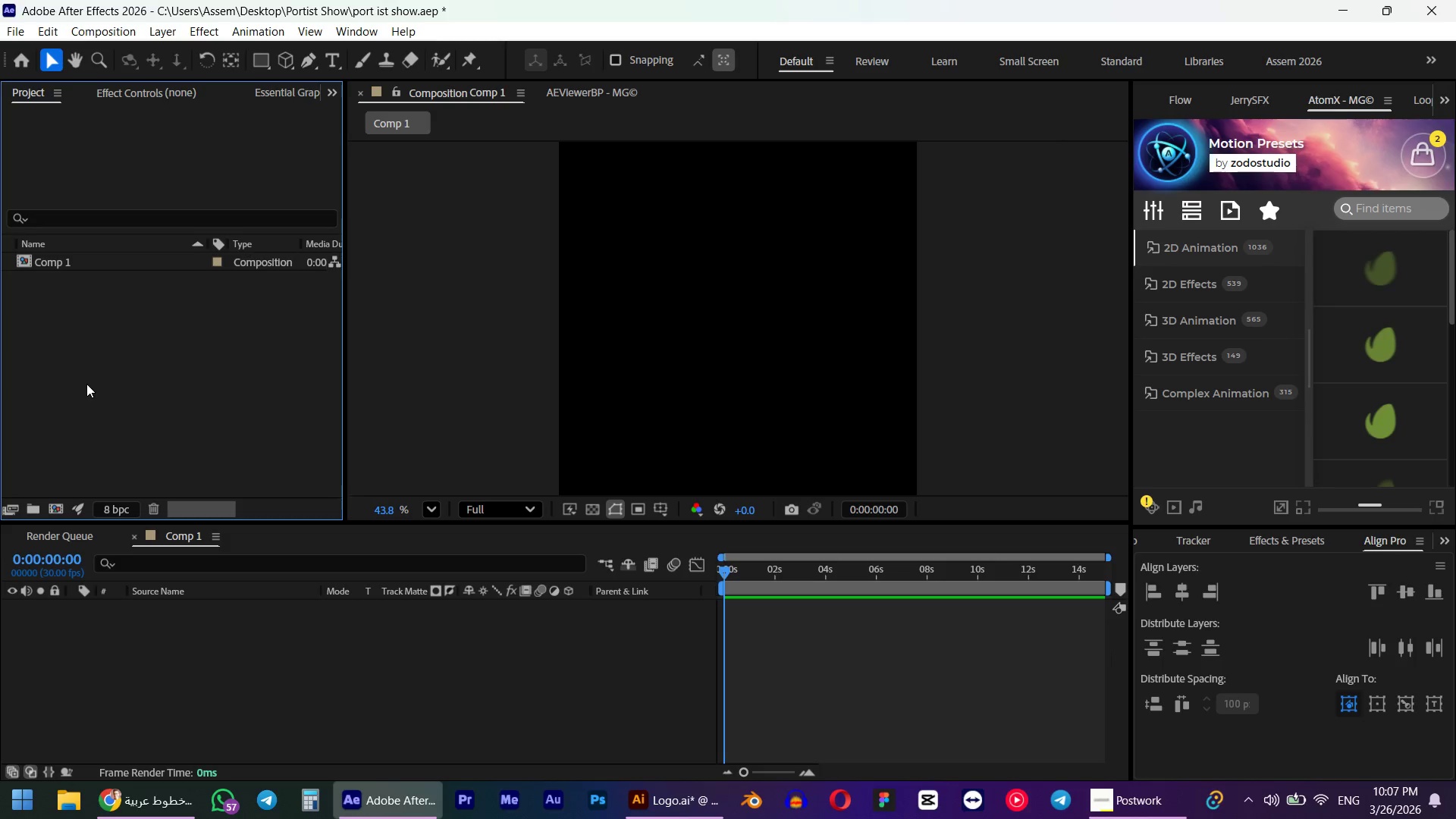 
left_click_drag(start_coordinate=[86, 384], to_coordinate=[207, 248])
 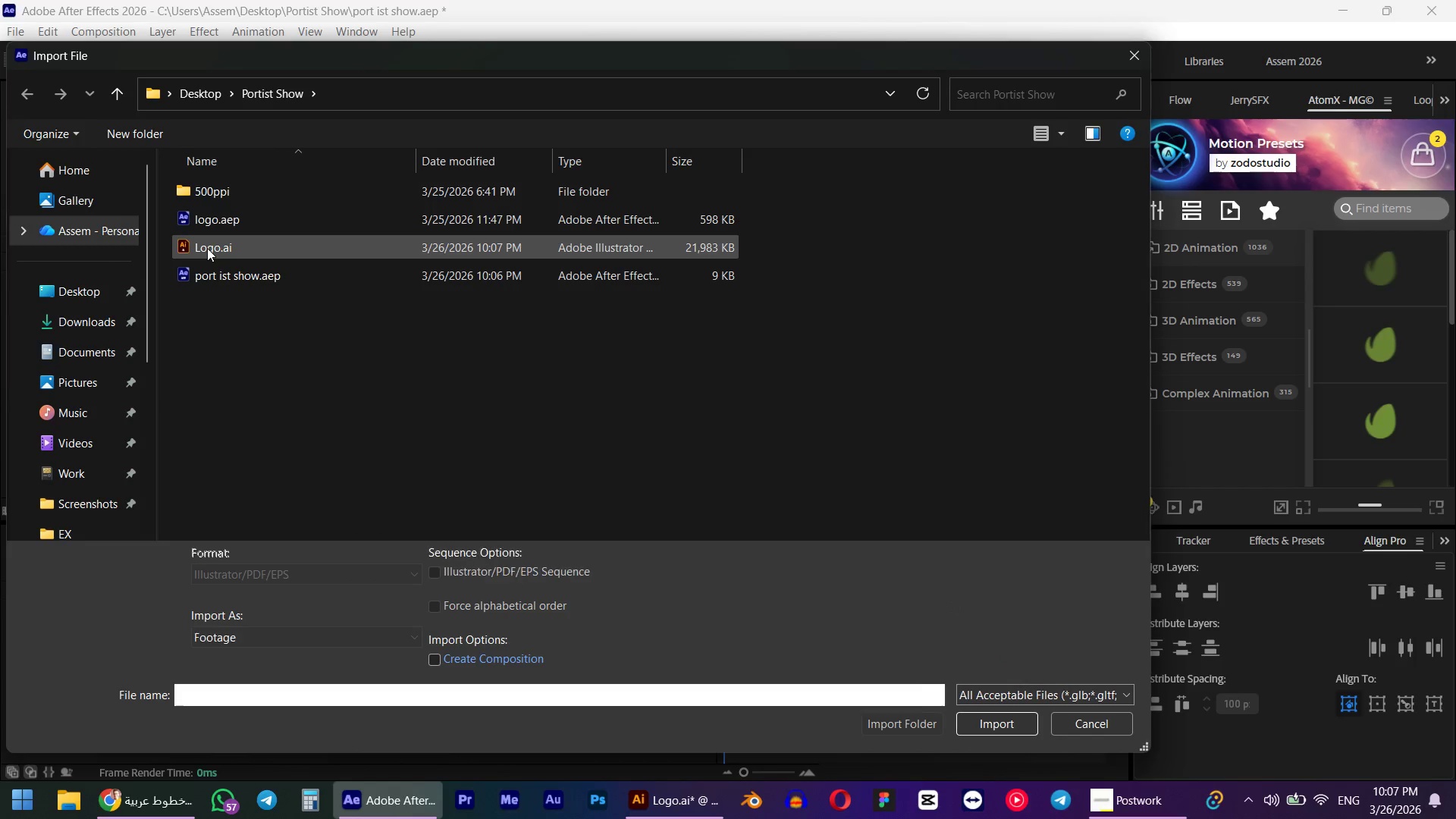 
double_click([207, 248])
 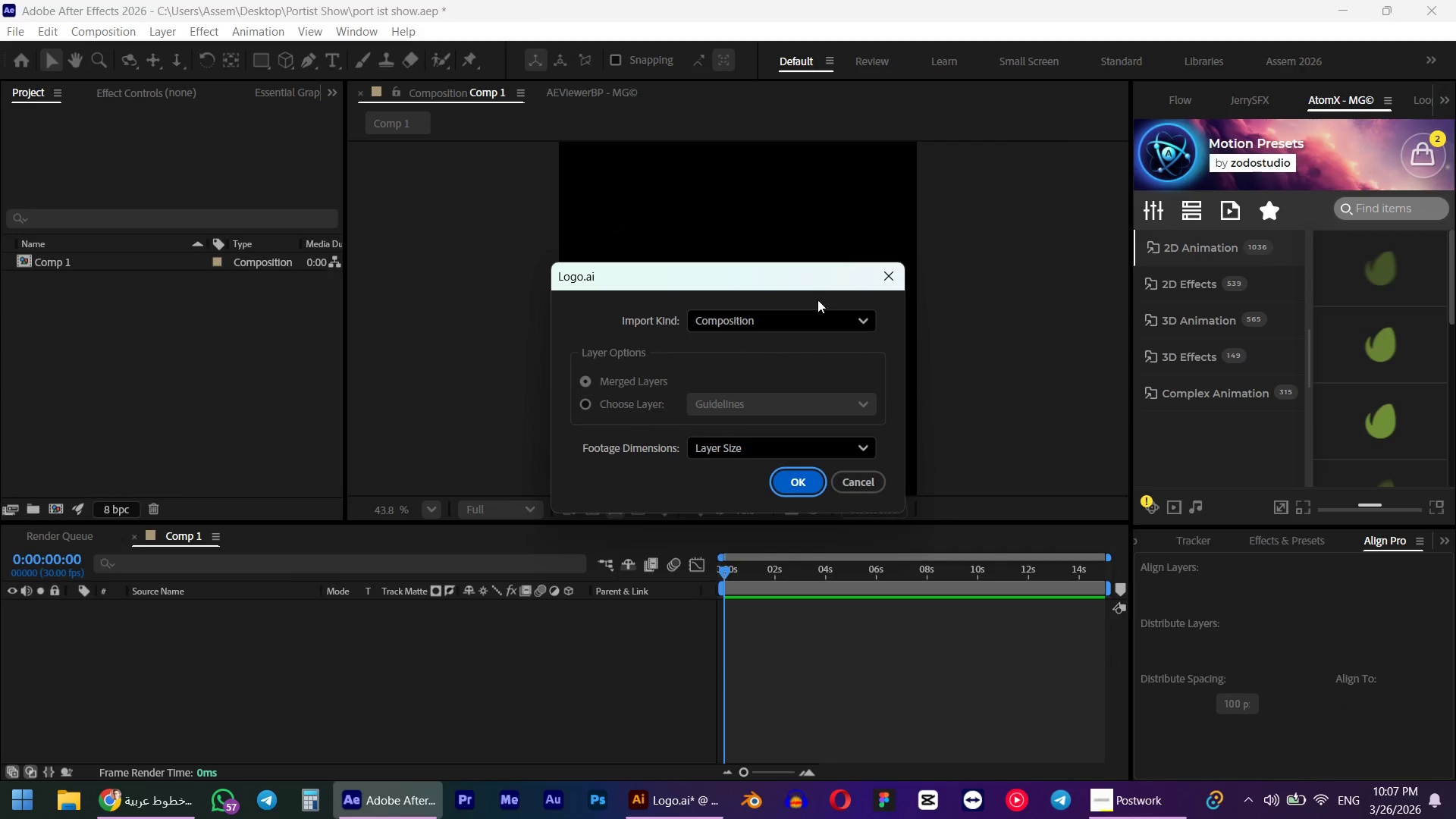 
double_click([811, 324])
 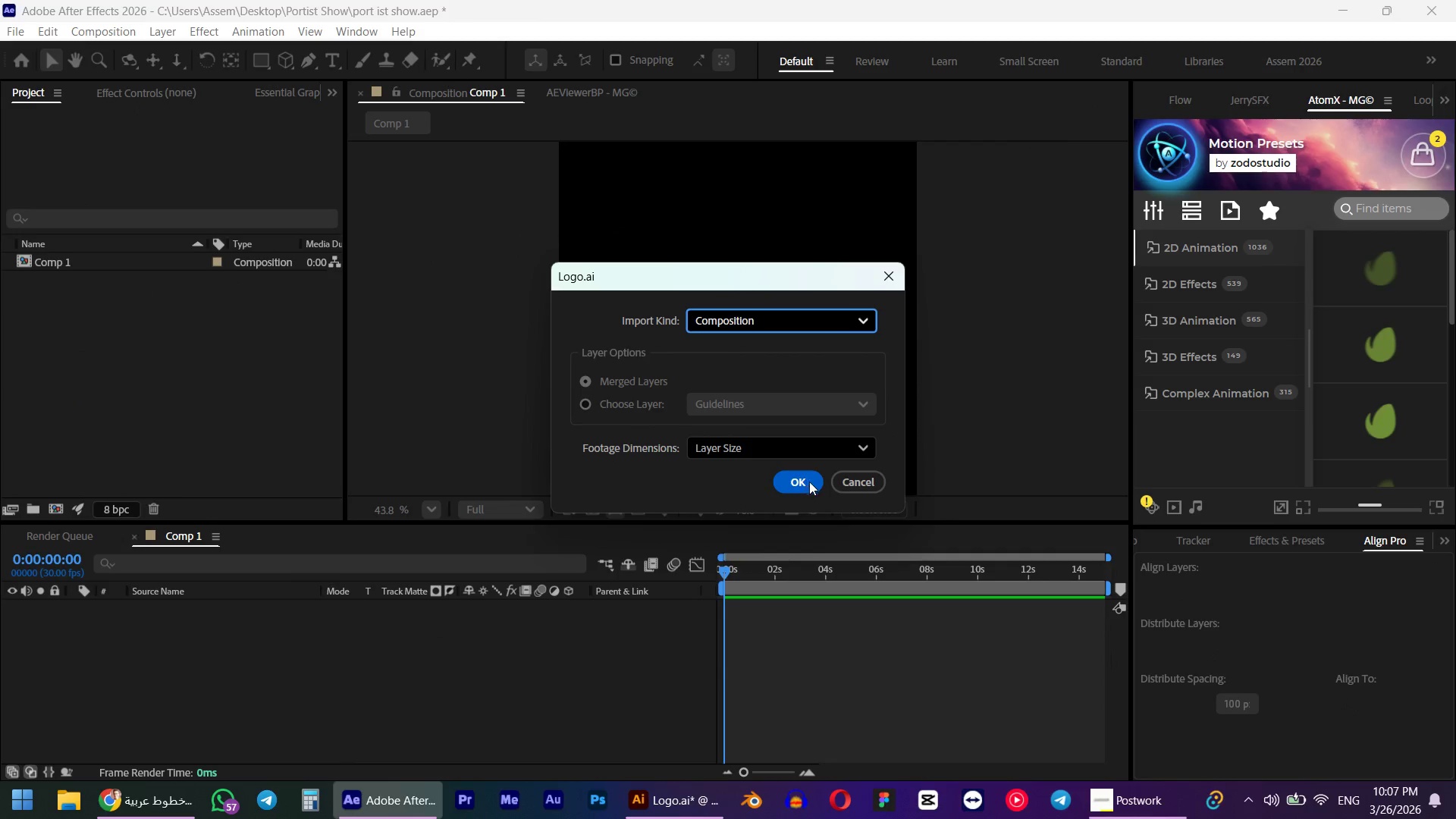 
left_click([812, 488])
 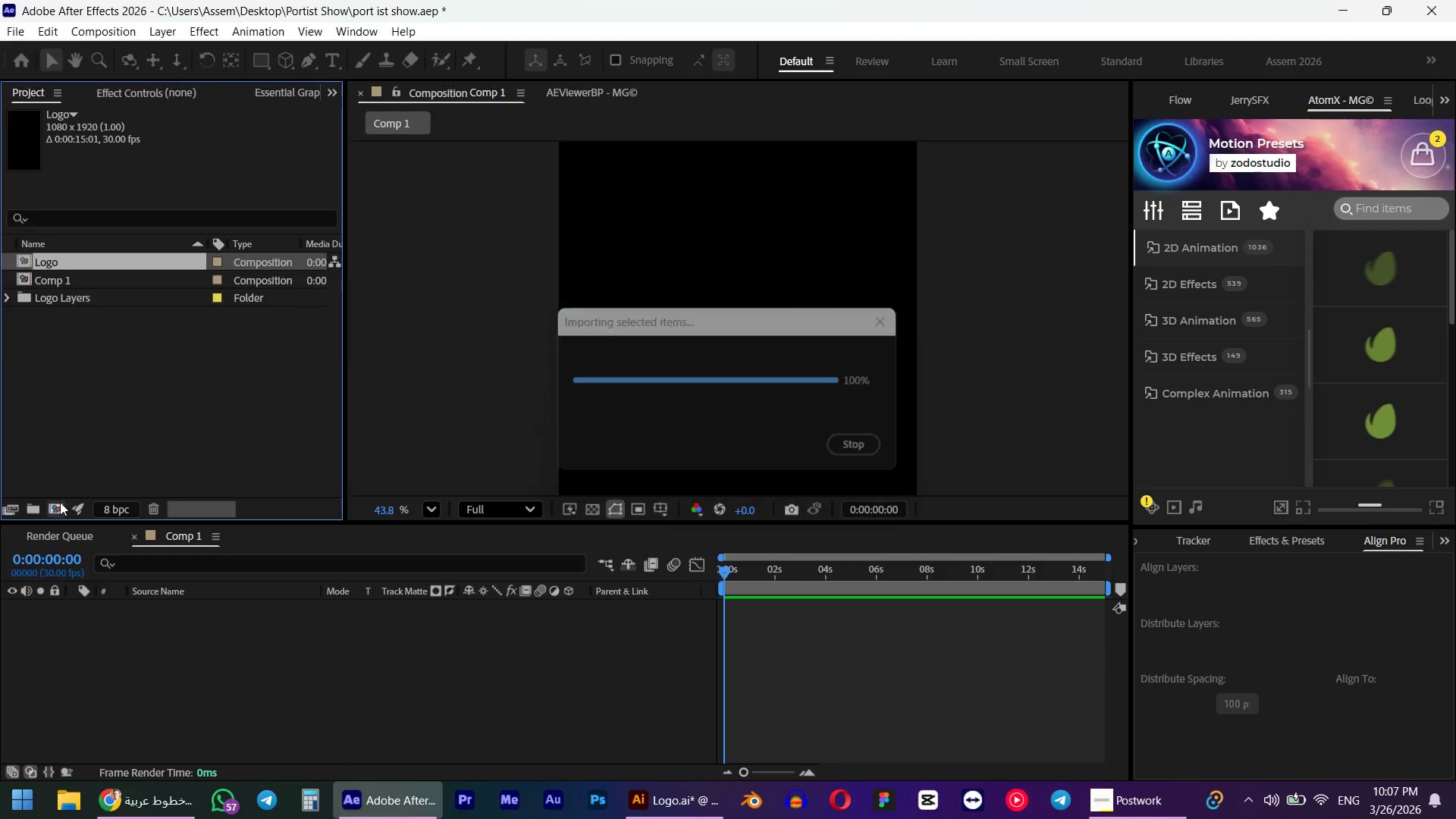 
left_click([58, 509])
 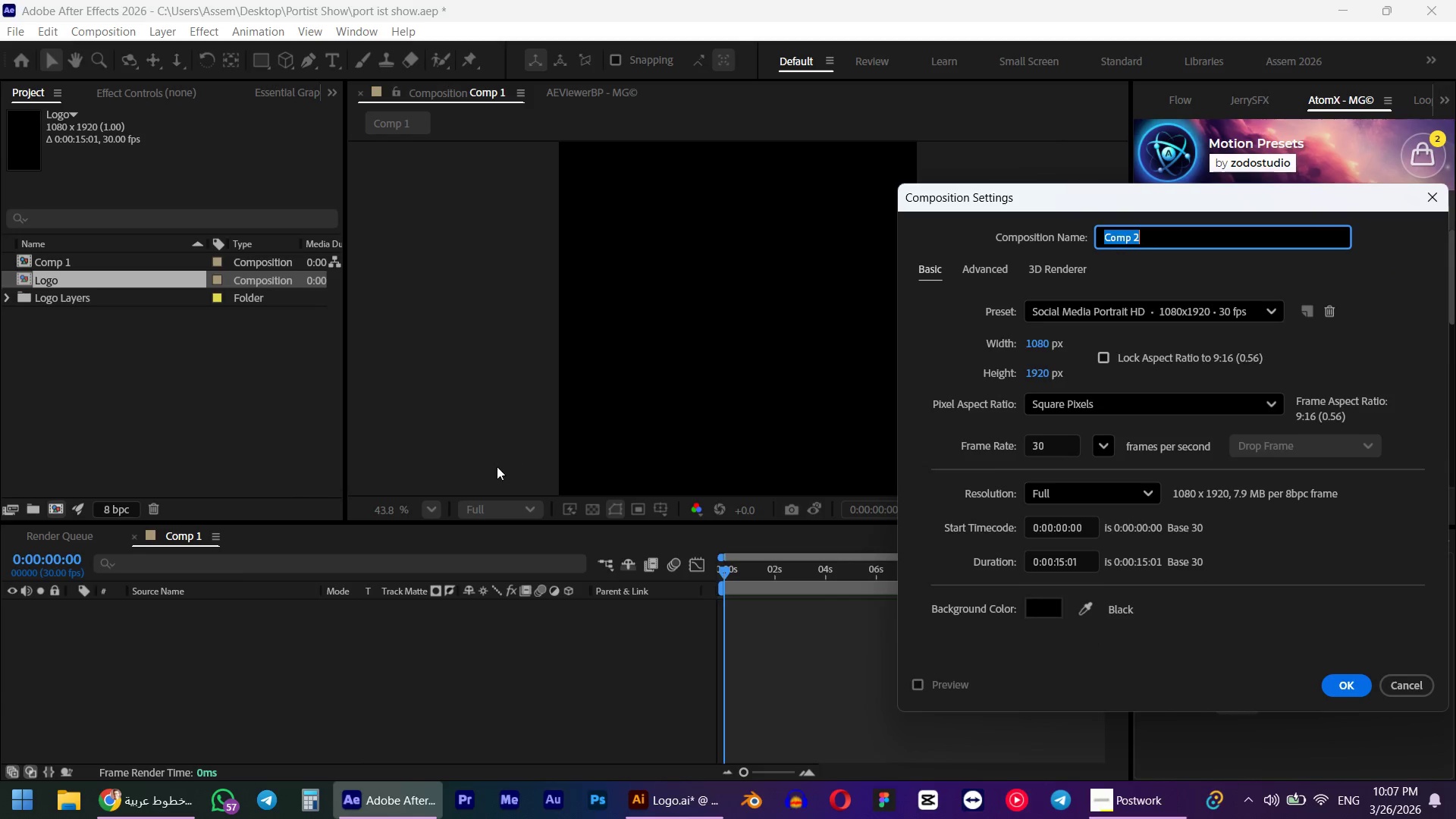 
key(Escape)
 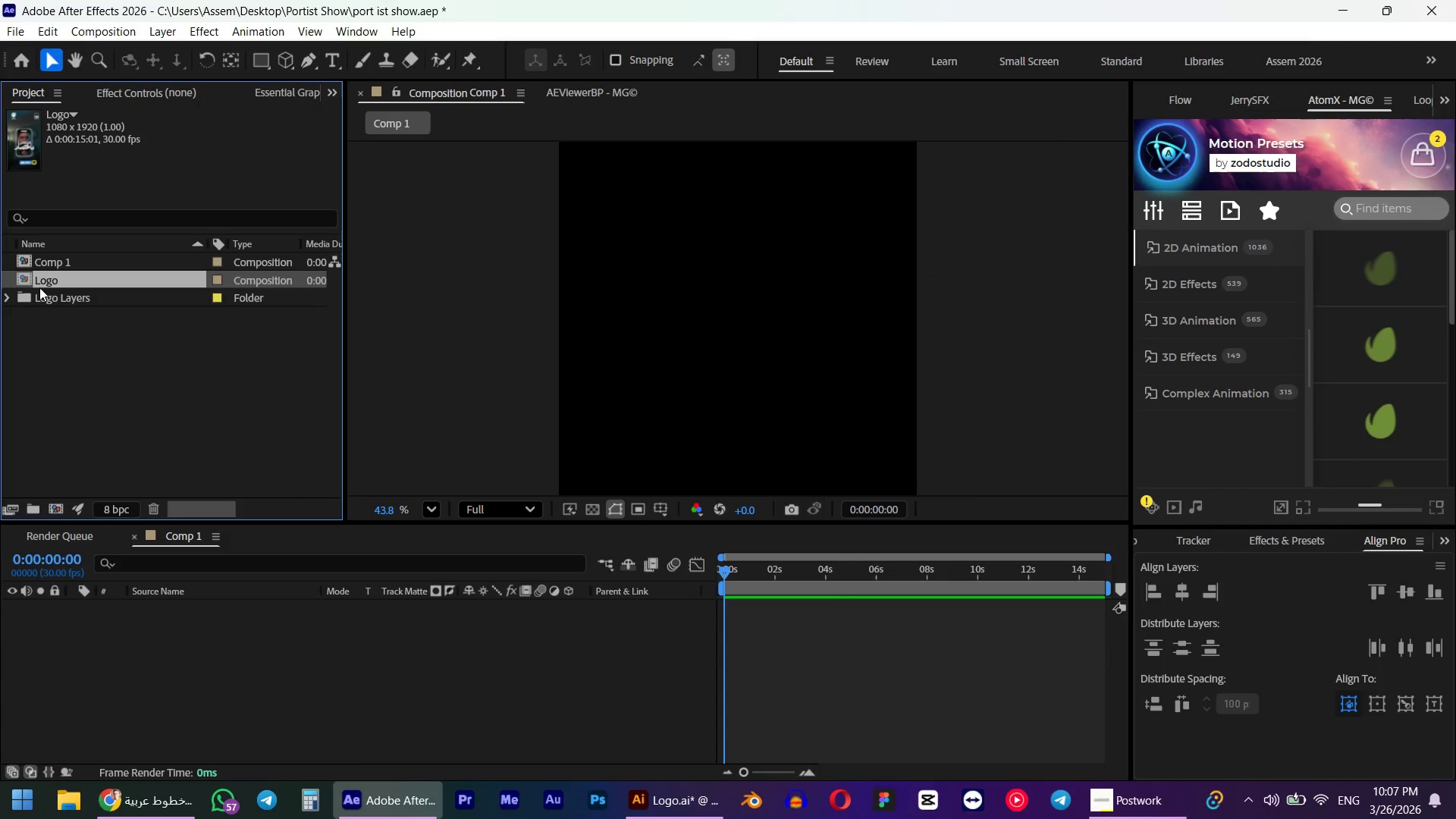 
left_click([52, 268])
 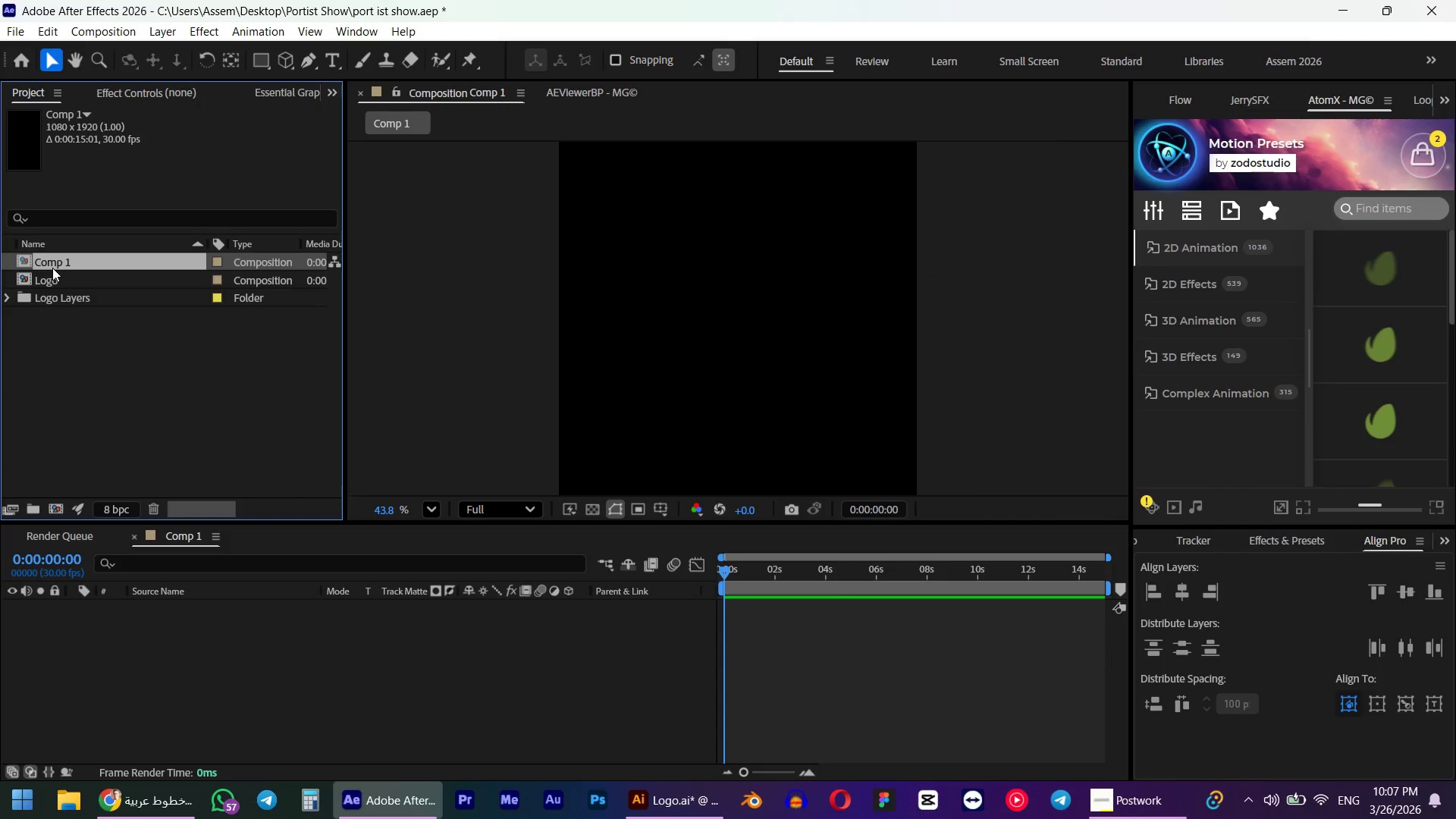 
key(Enter)
 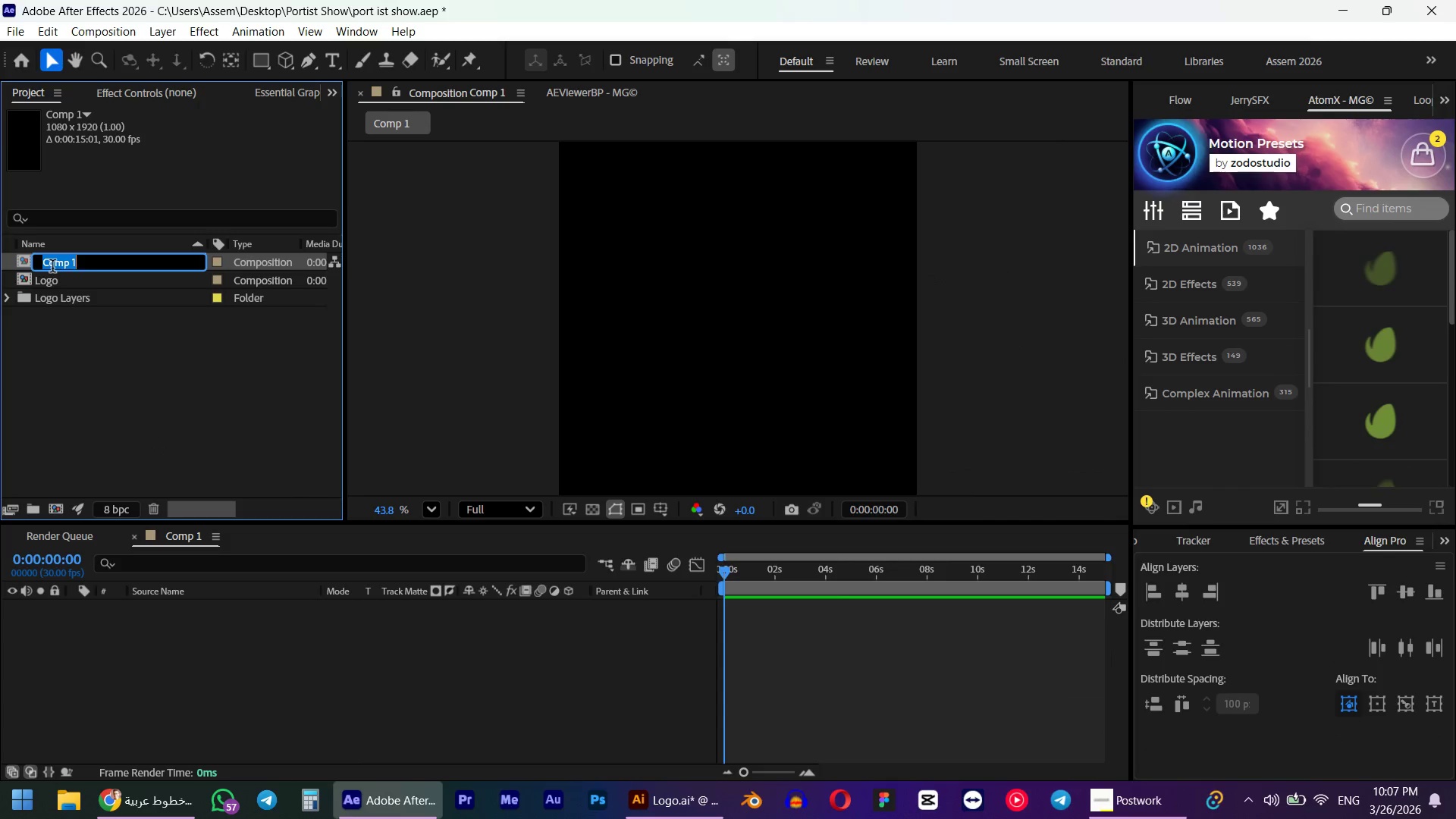 
type(Main')
 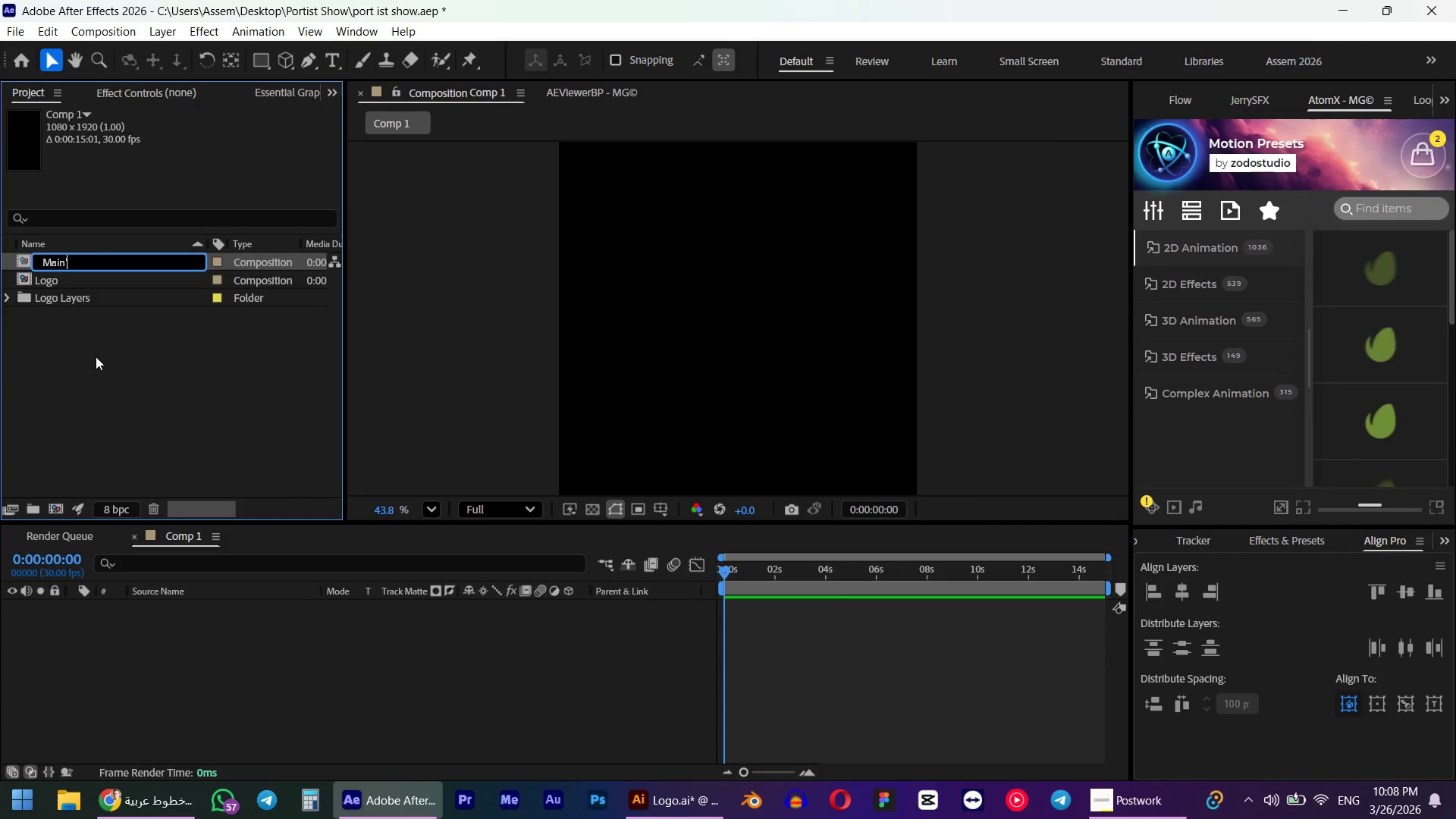 
key(Backspace)
 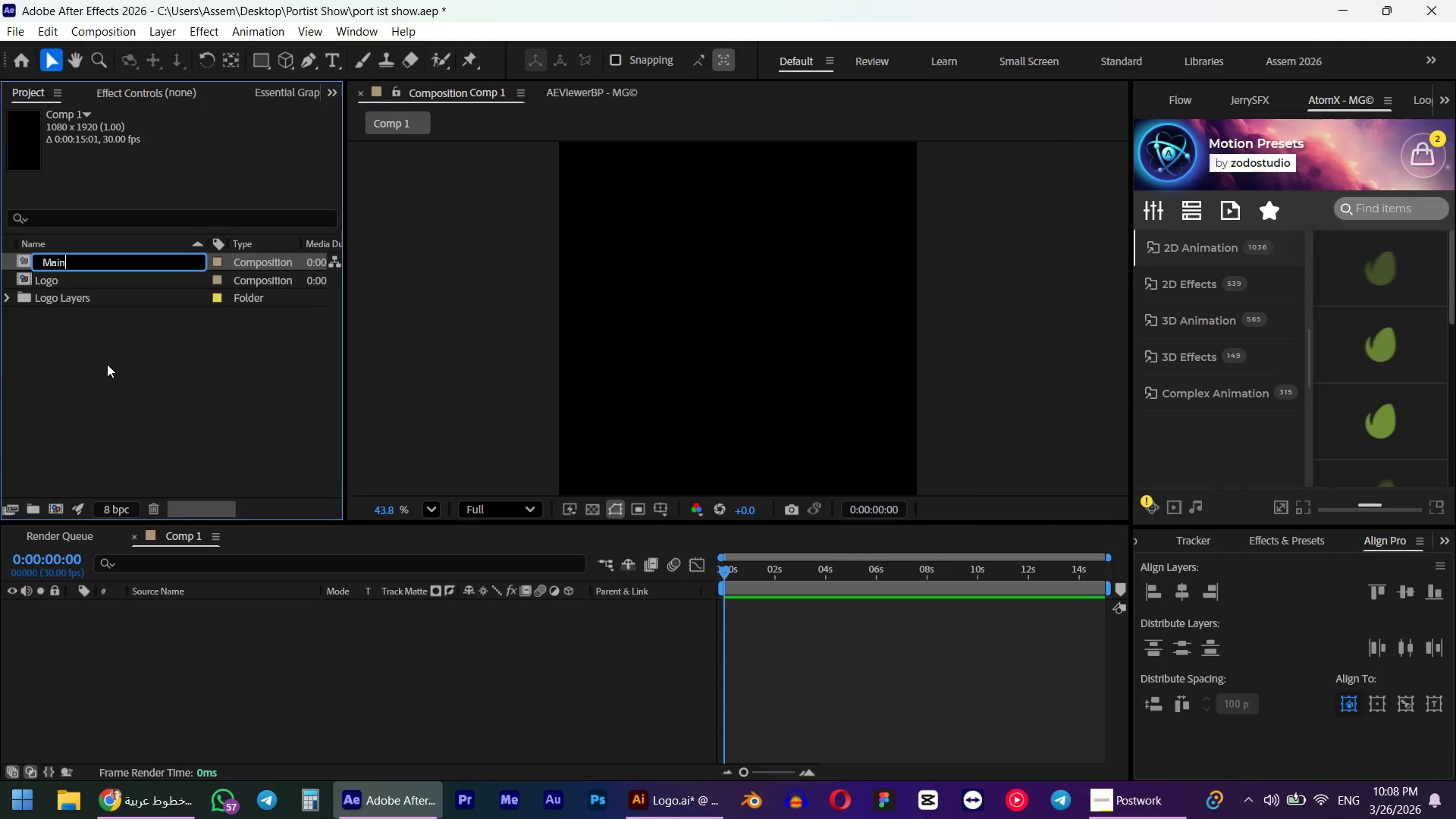 
left_click([107, 364])
 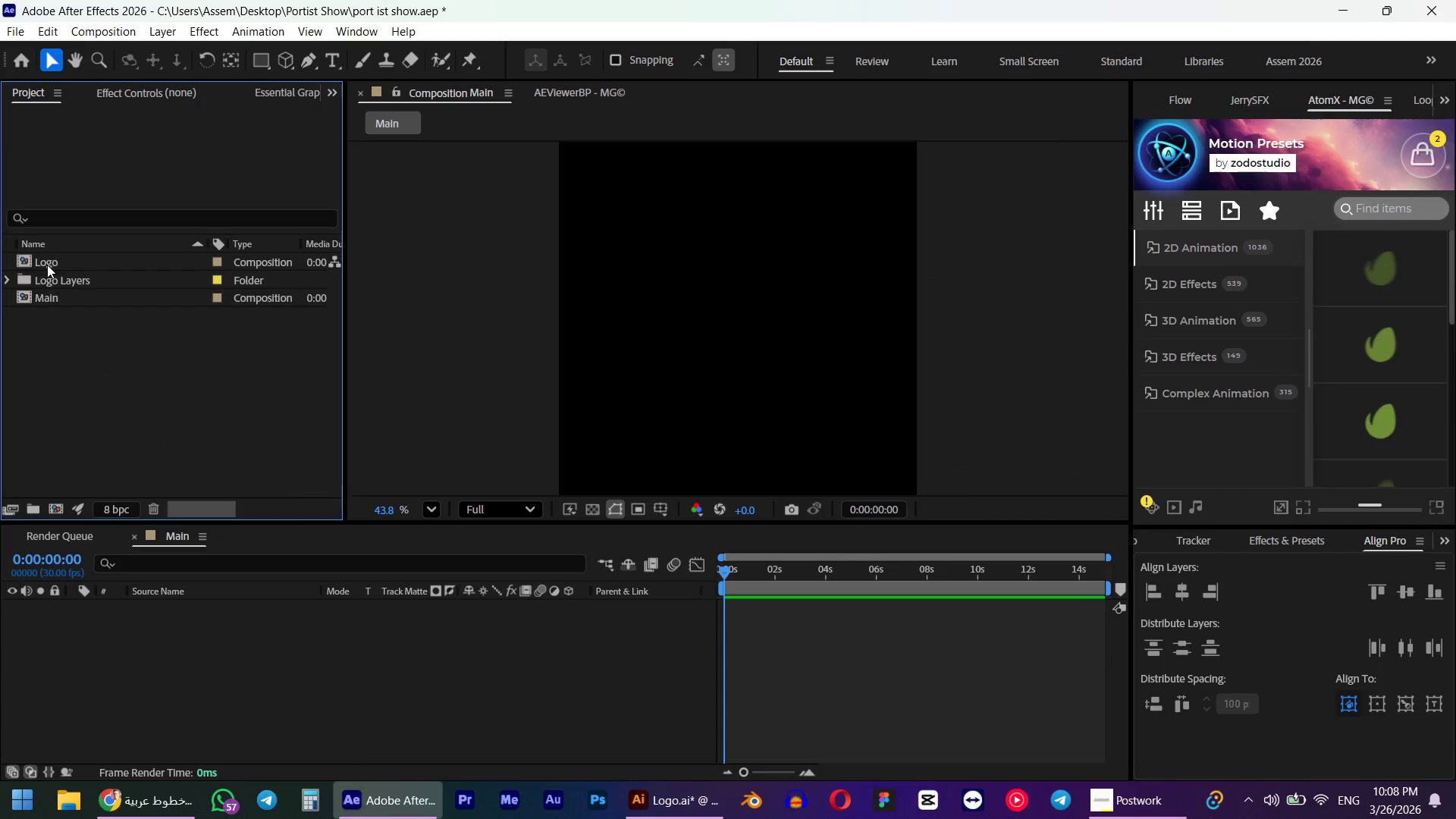 
double_click([46, 262])
 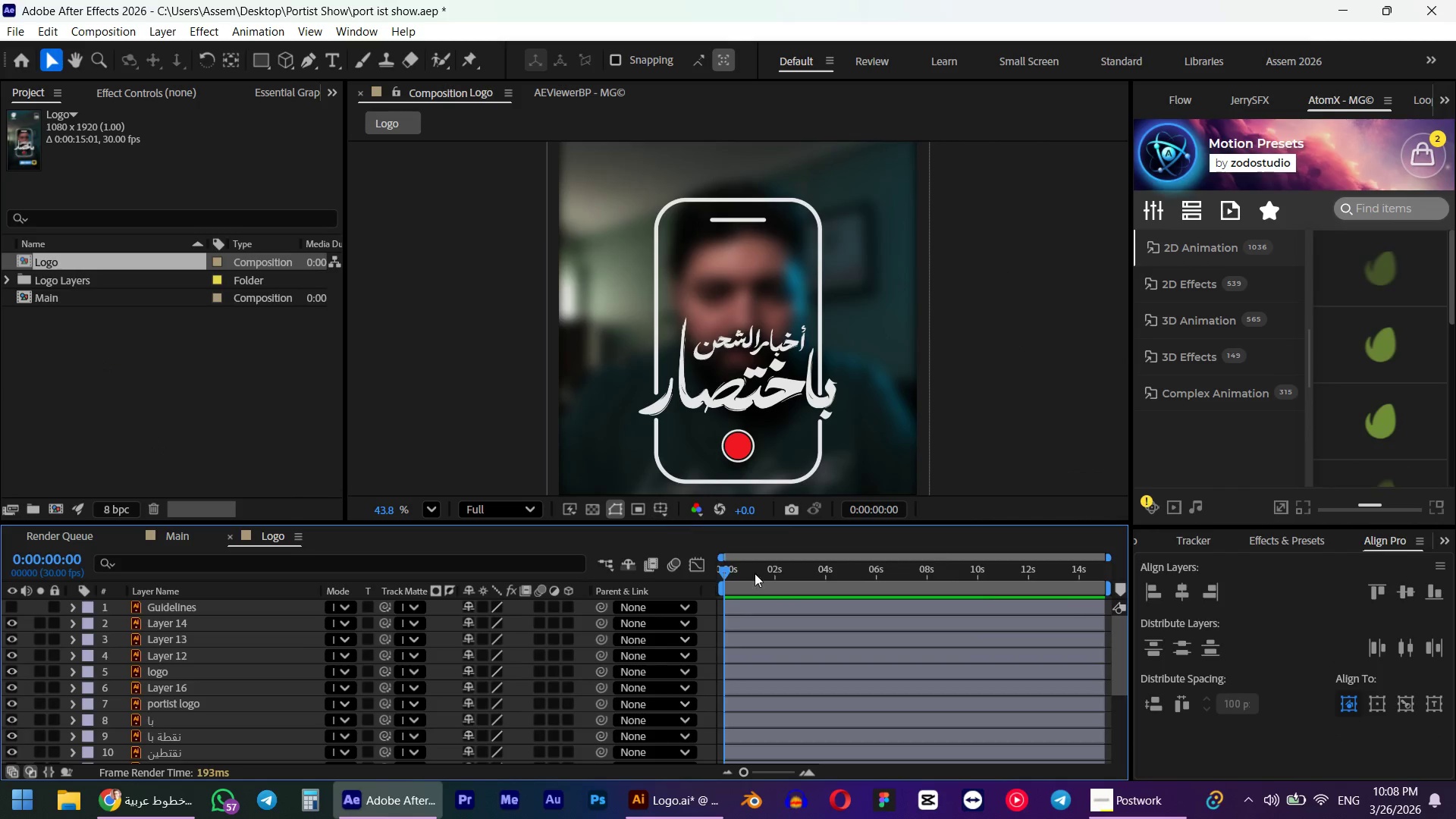 
scroll: coordinate [745, 380], scroll_direction: down, amount: 3.0
 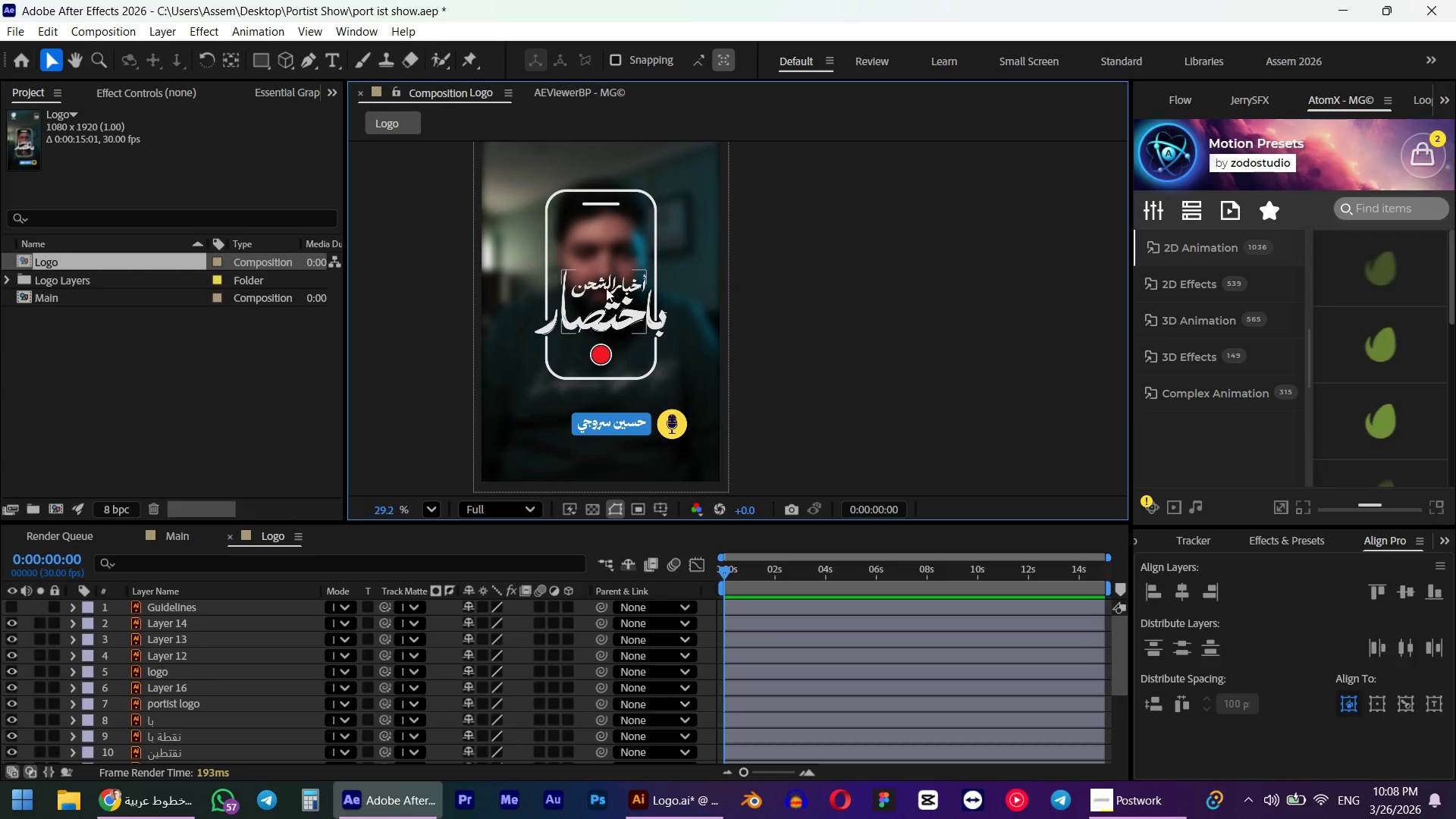 
left_click([606, 286])
 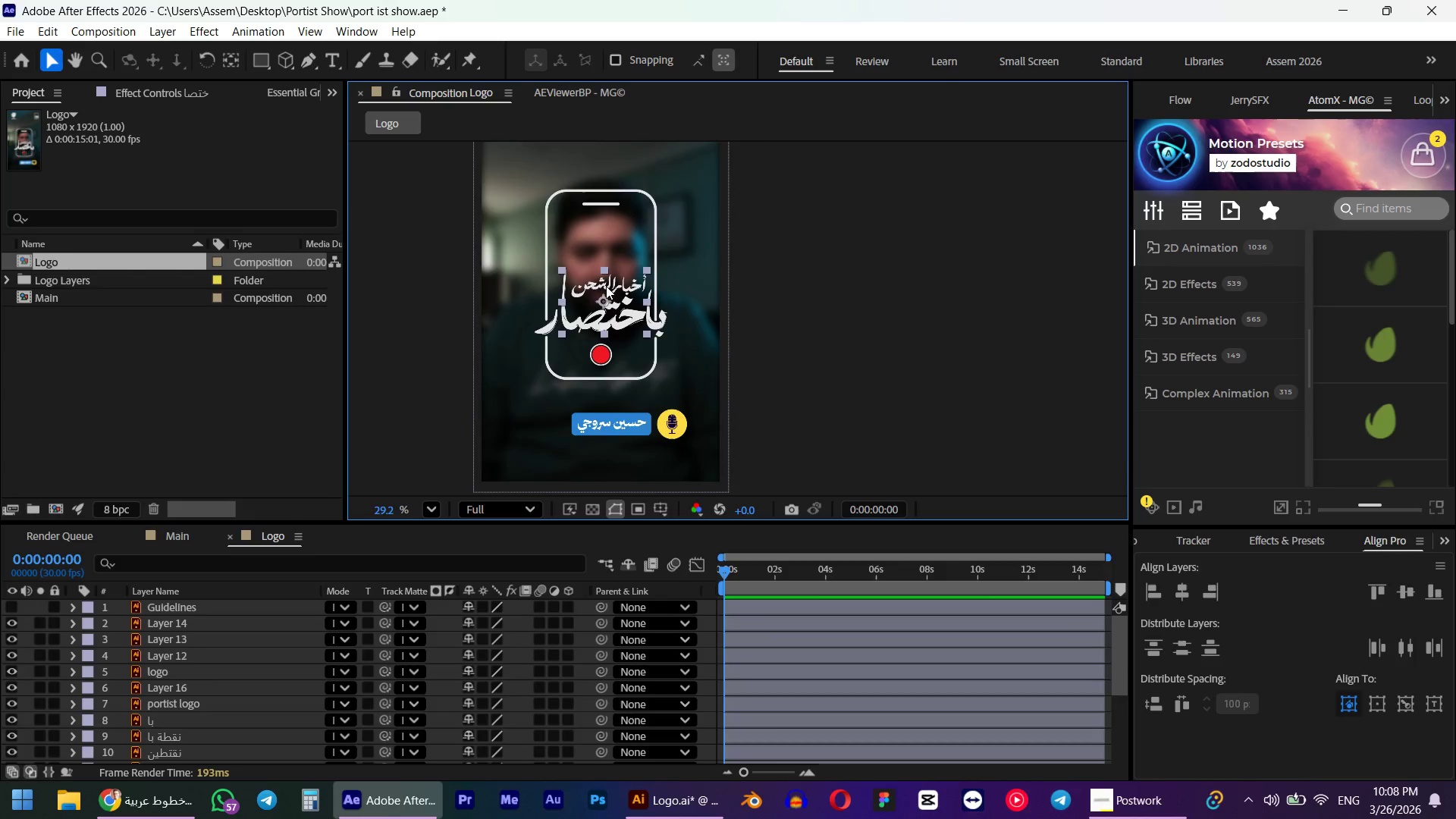 
left_click_drag(start_coordinate=[606, 286], to_coordinate=[615, 246])
 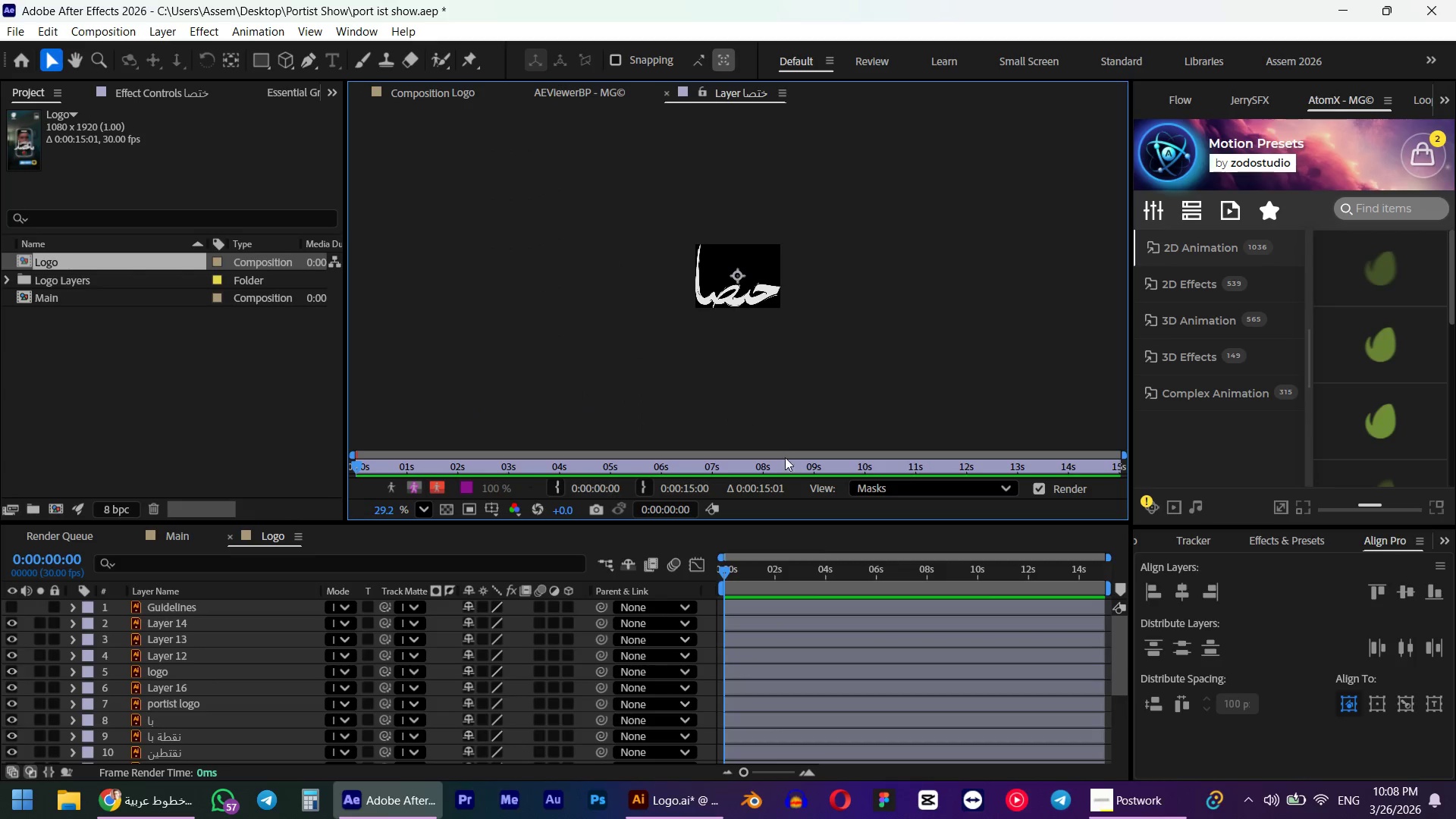 
left_click([812, 588])
 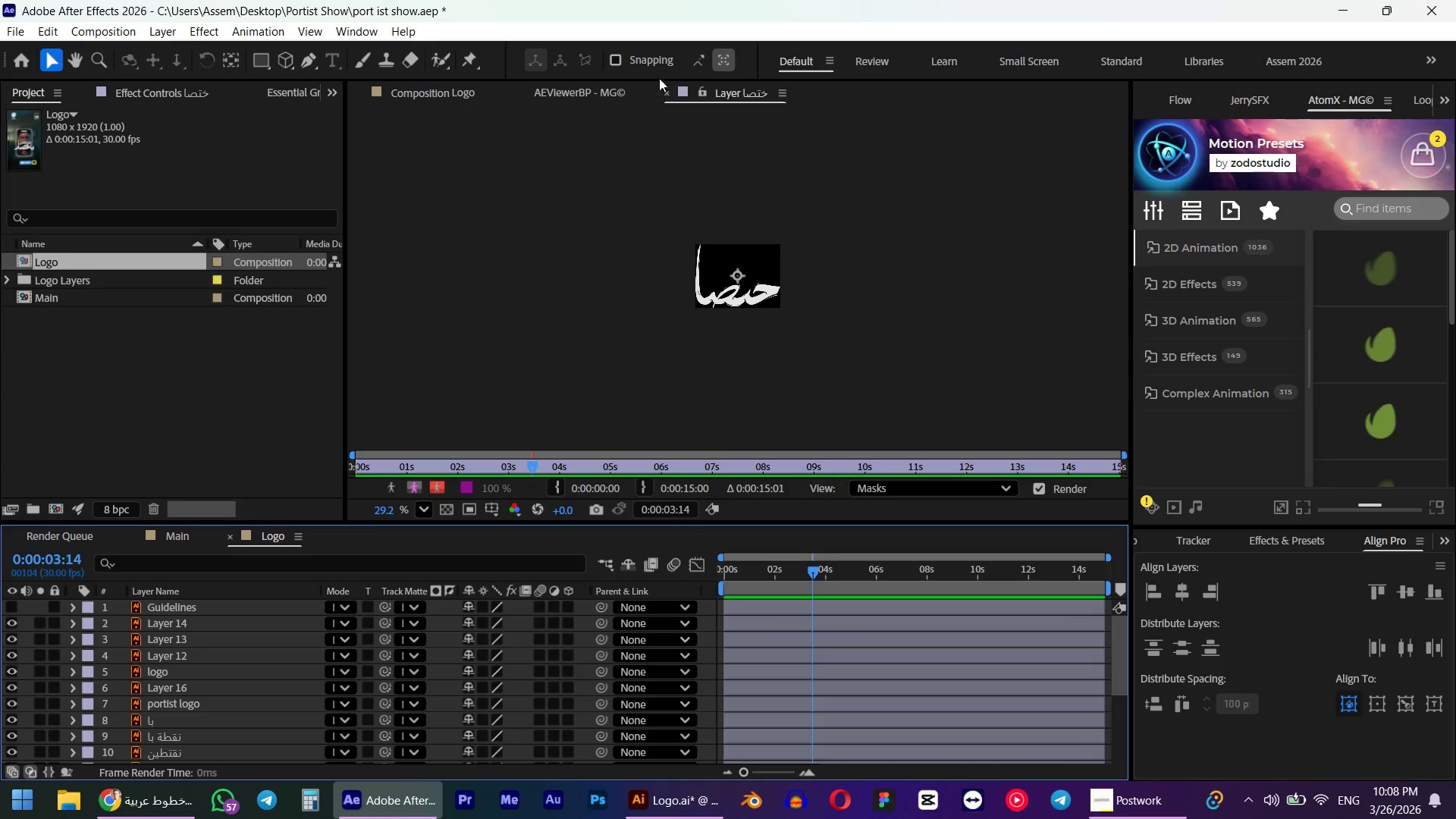 
left_click([660, 93])
 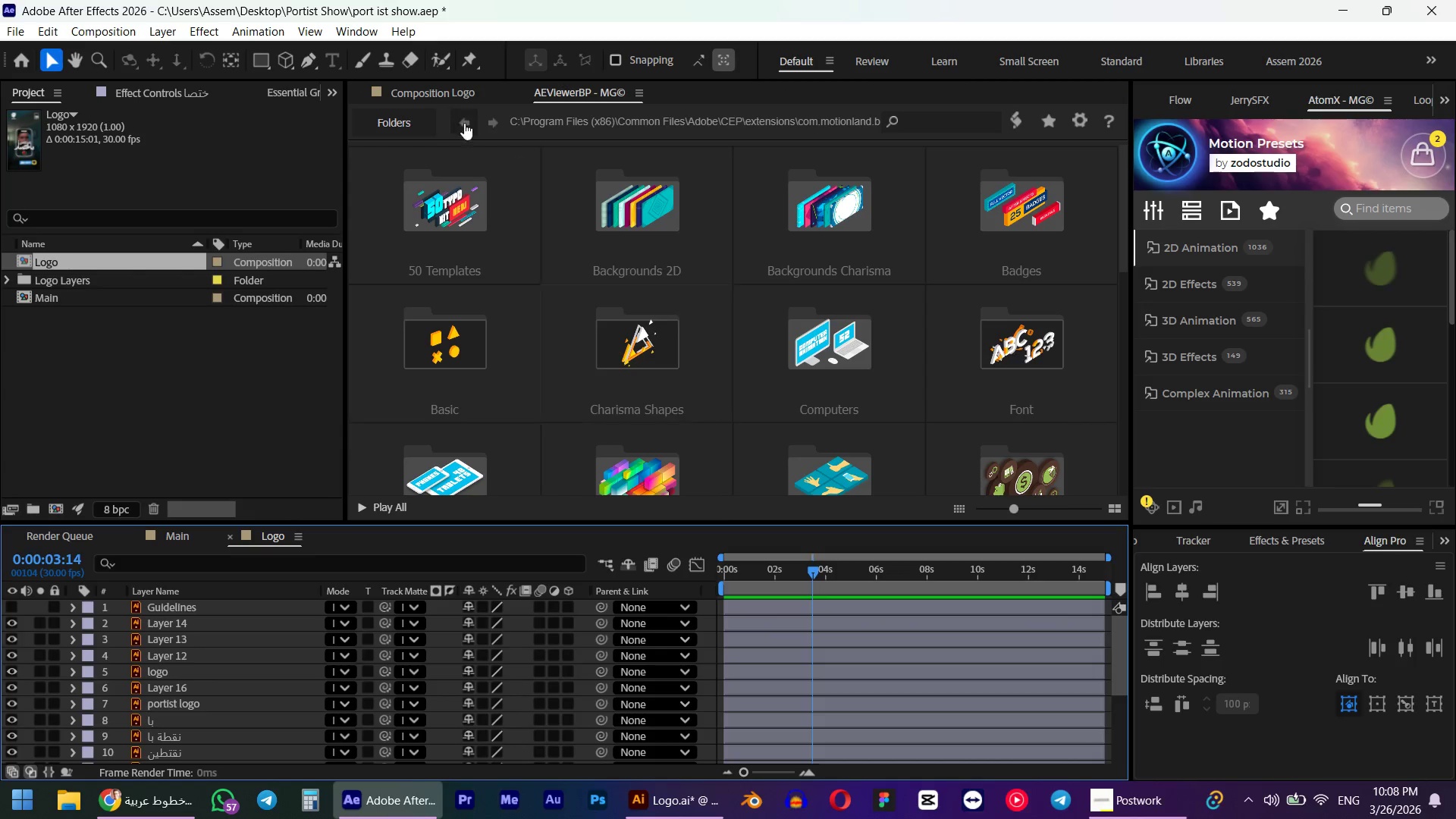 
left_click([437, 101])
 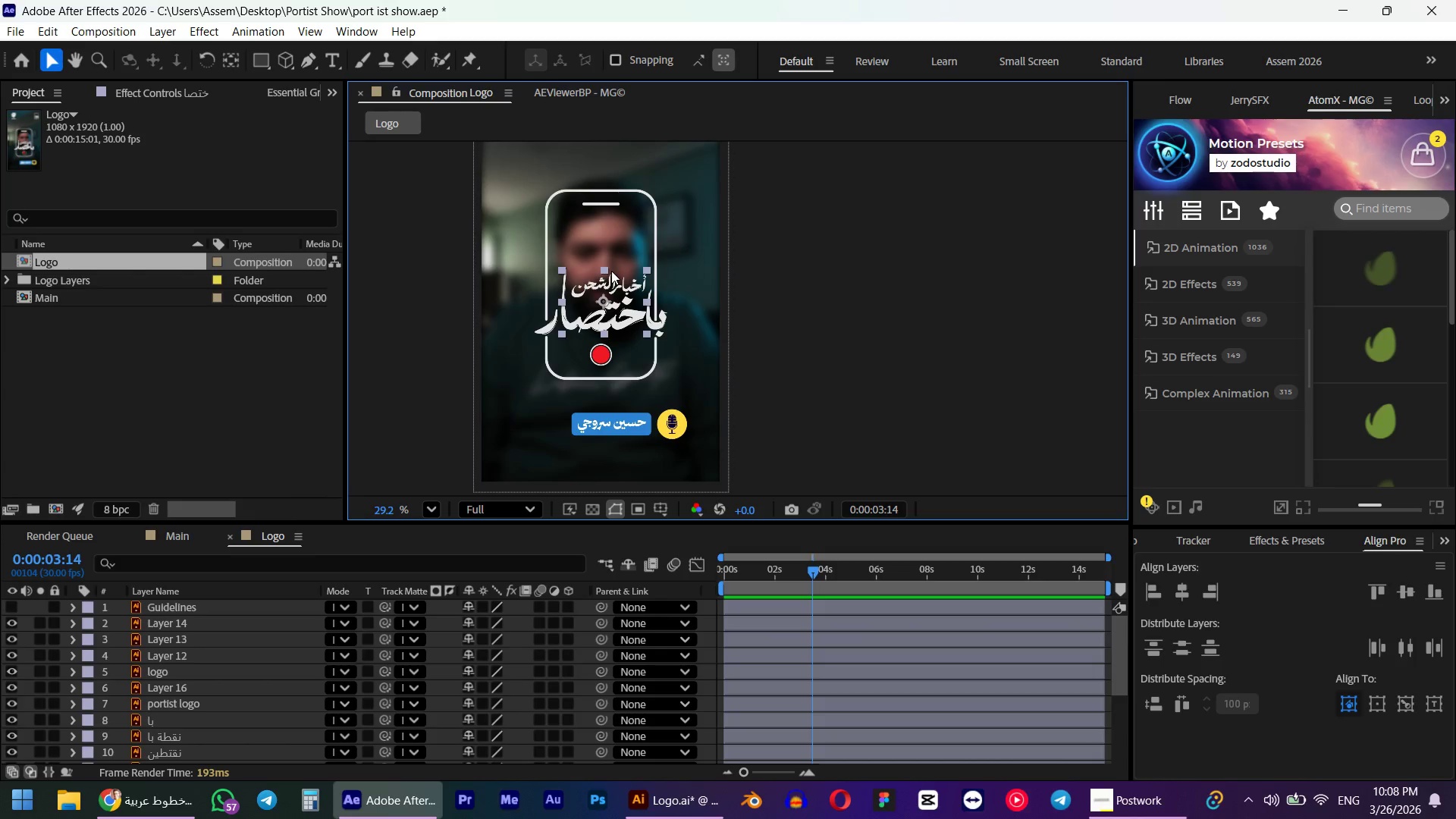 
left_click([848, 332])
 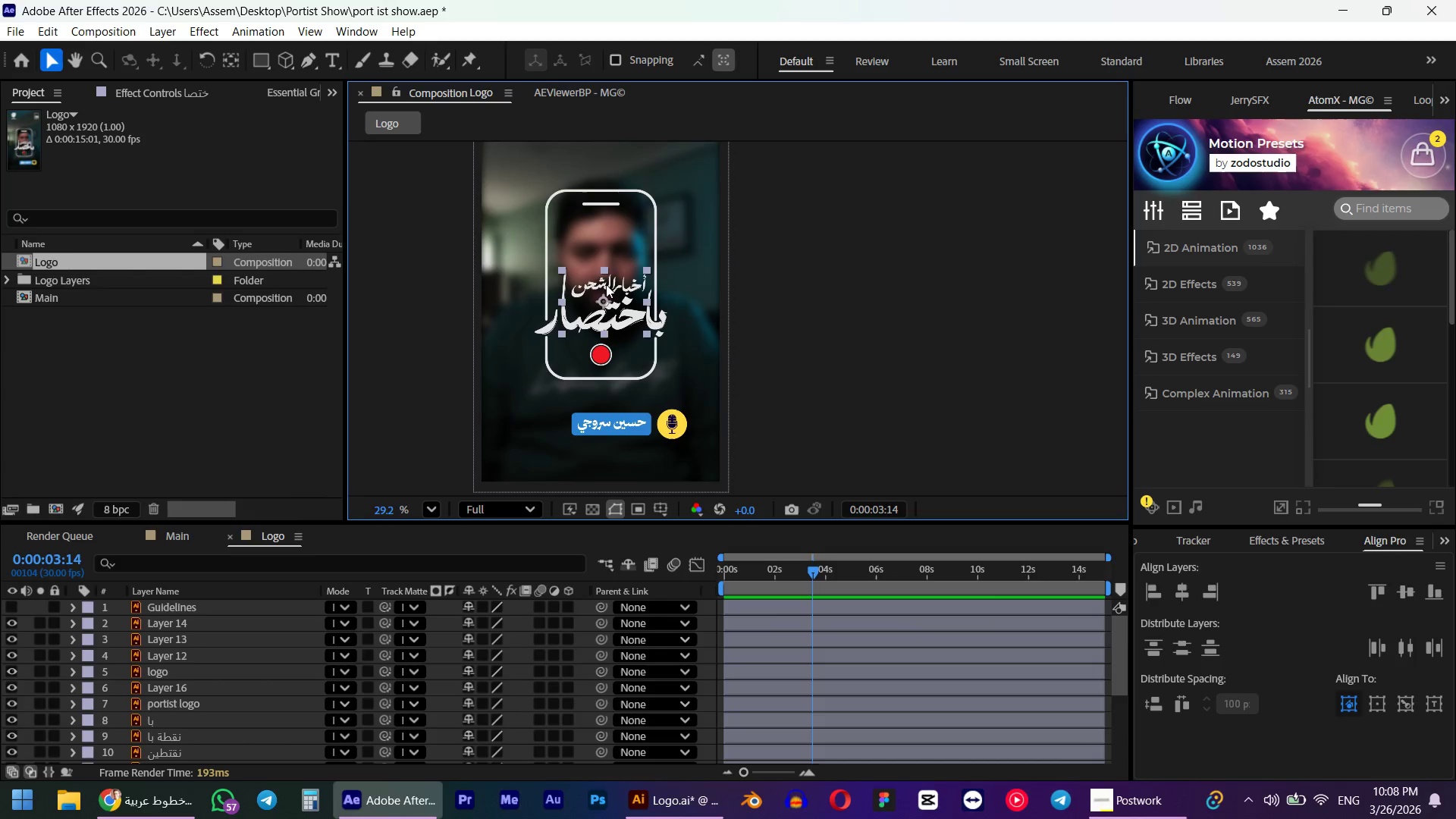 
left_click_drag(start_coordinate=[606, 284], to_coordinate=[607, 202])
 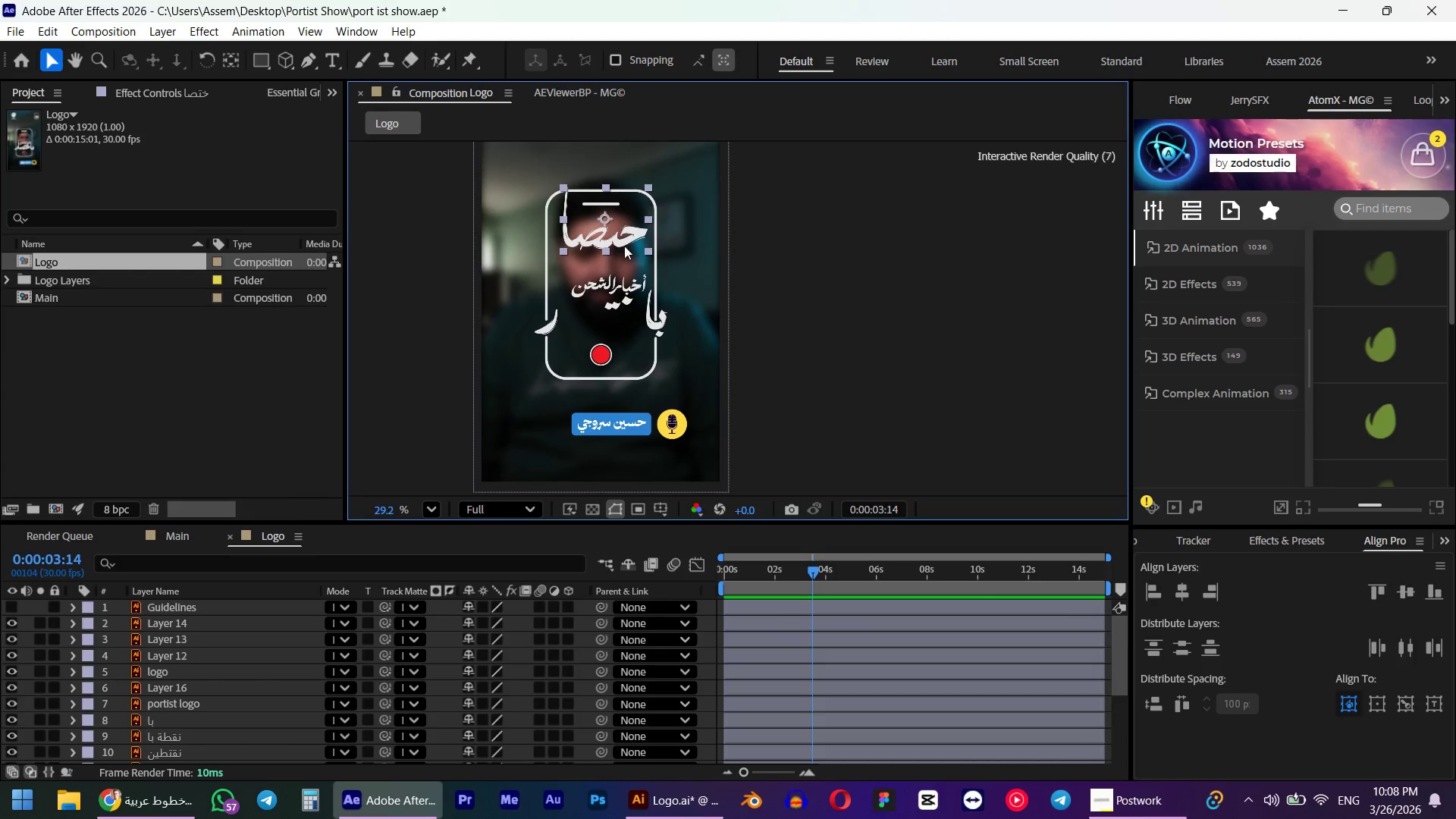 
key(Control+ControlLeft)
 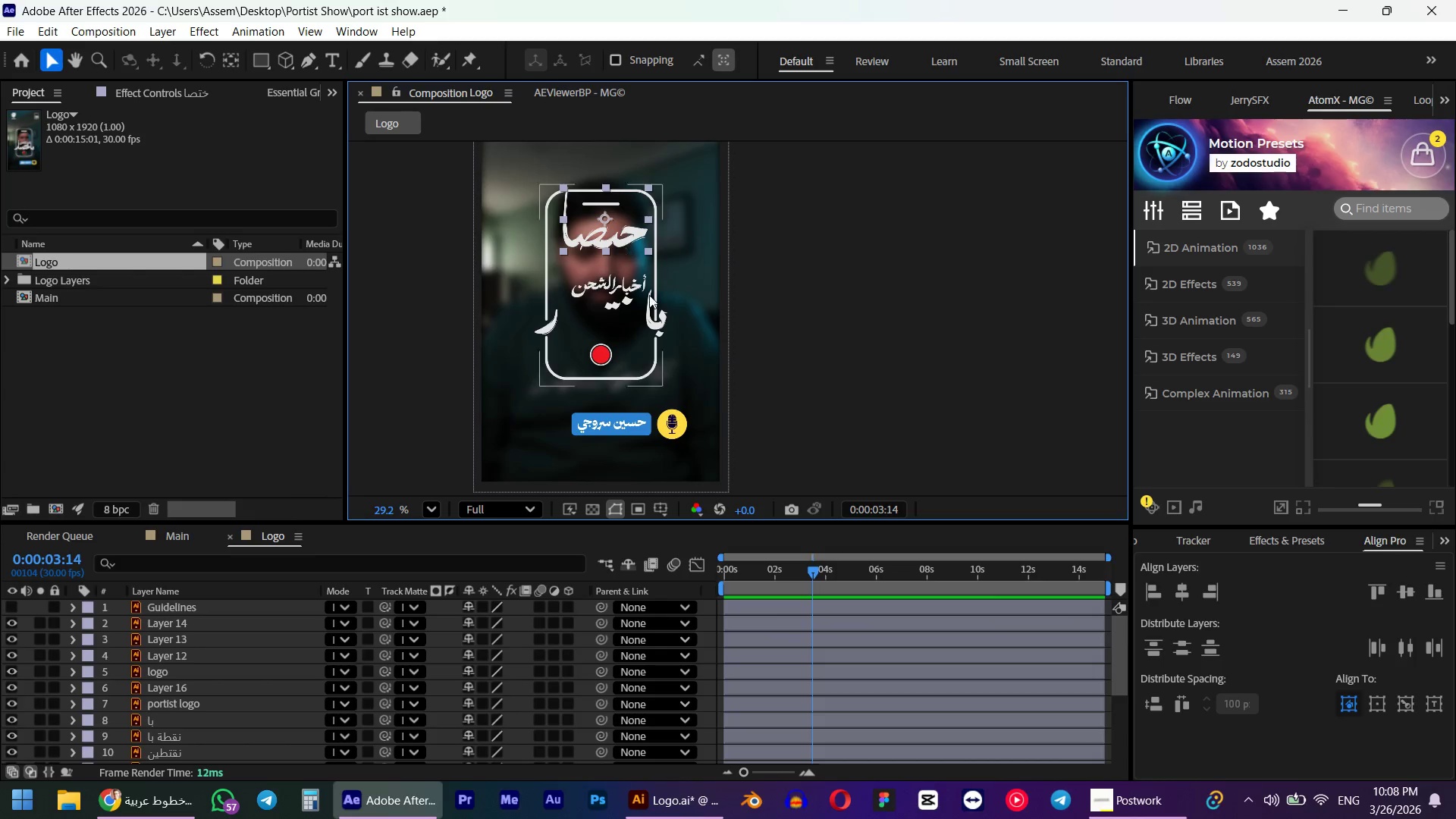 
key(Control+Z)
 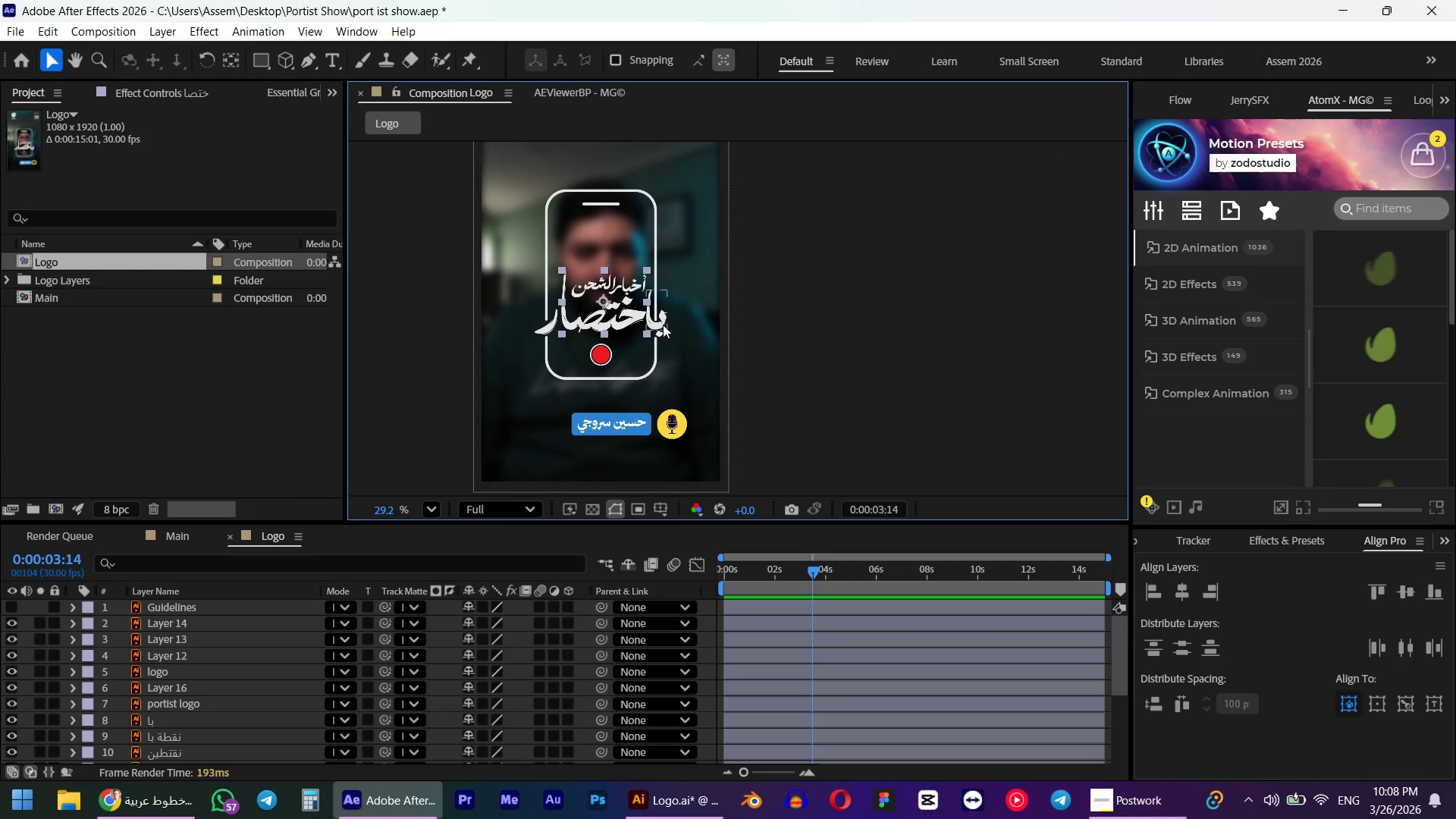 
left_click_drag(start_coordinate=[663, 325], to_coordinate=[729, 308])
 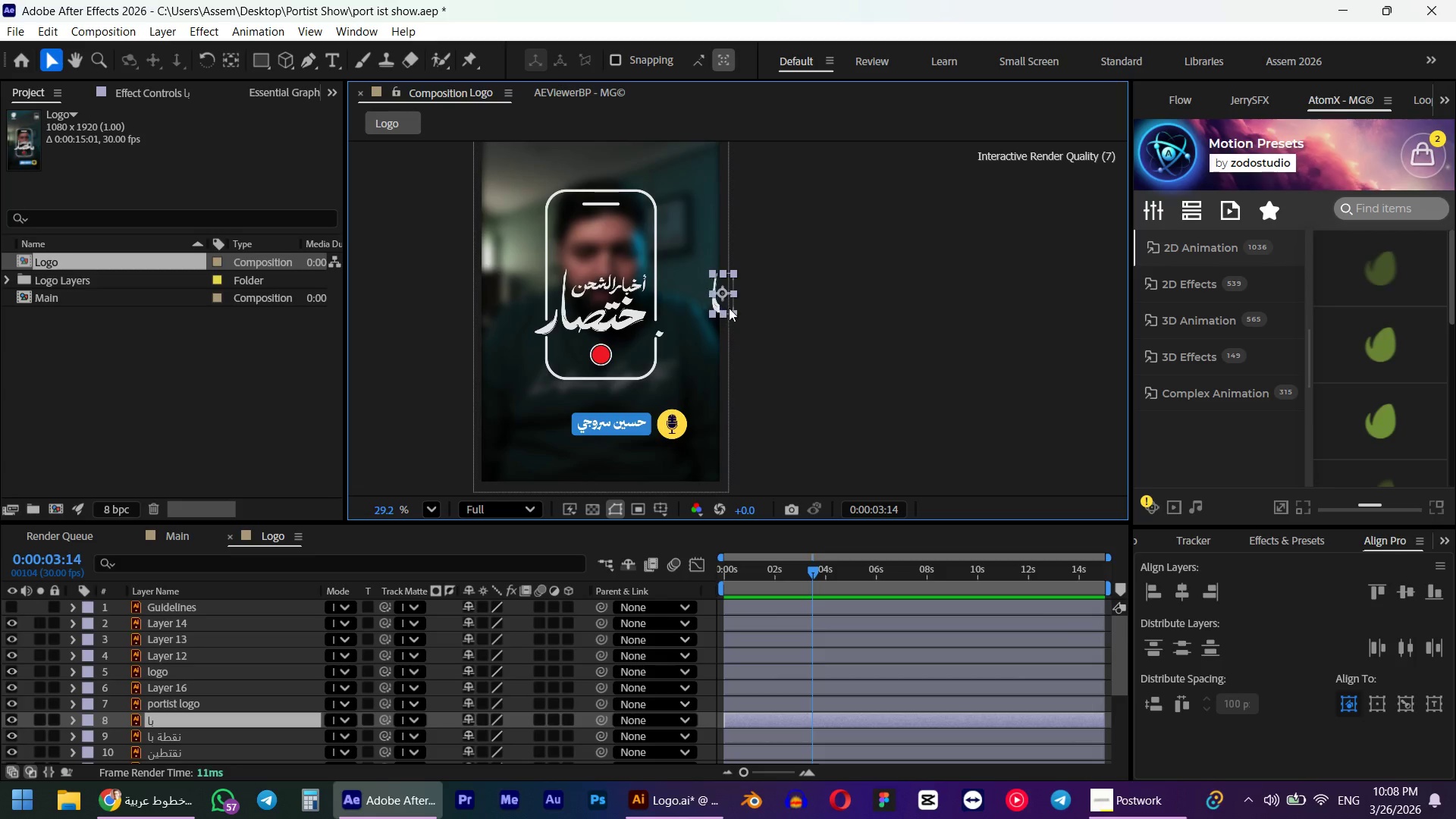 
key(Control+ControlLeft)
 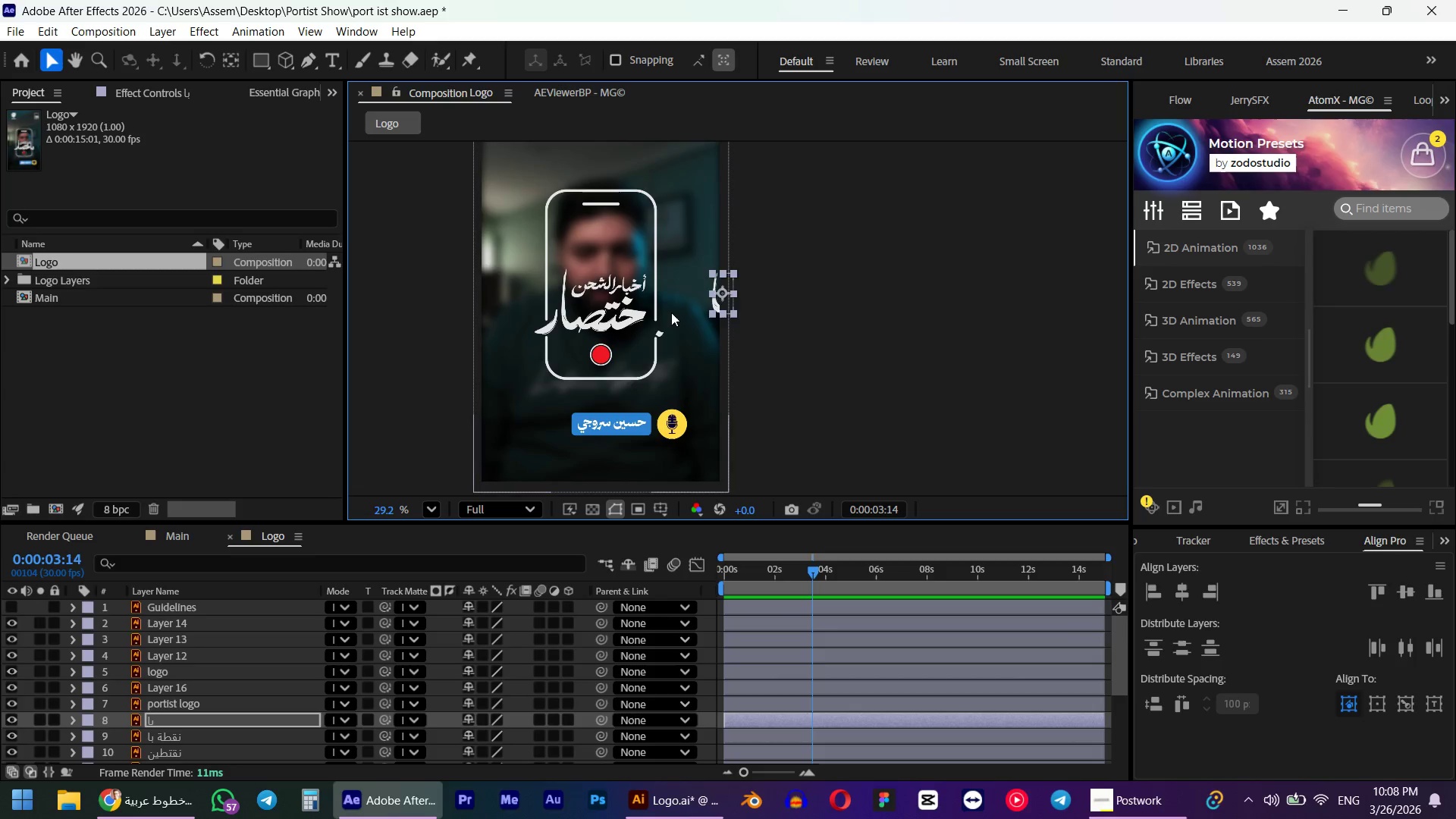 
key(Z)
 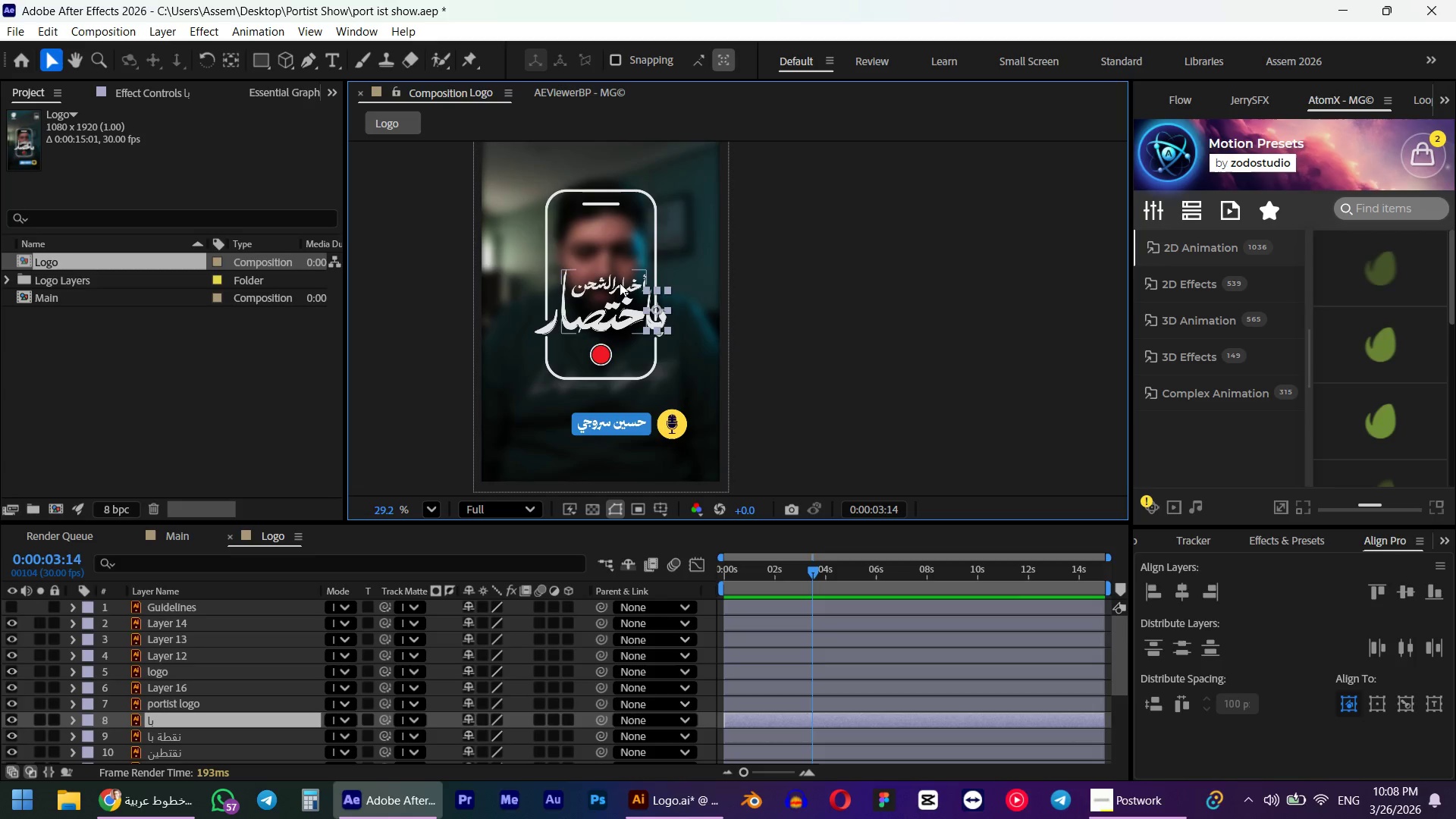 
left_click_drag(start_coordinate=[620, 283], to_coordinate=[617, 215])
 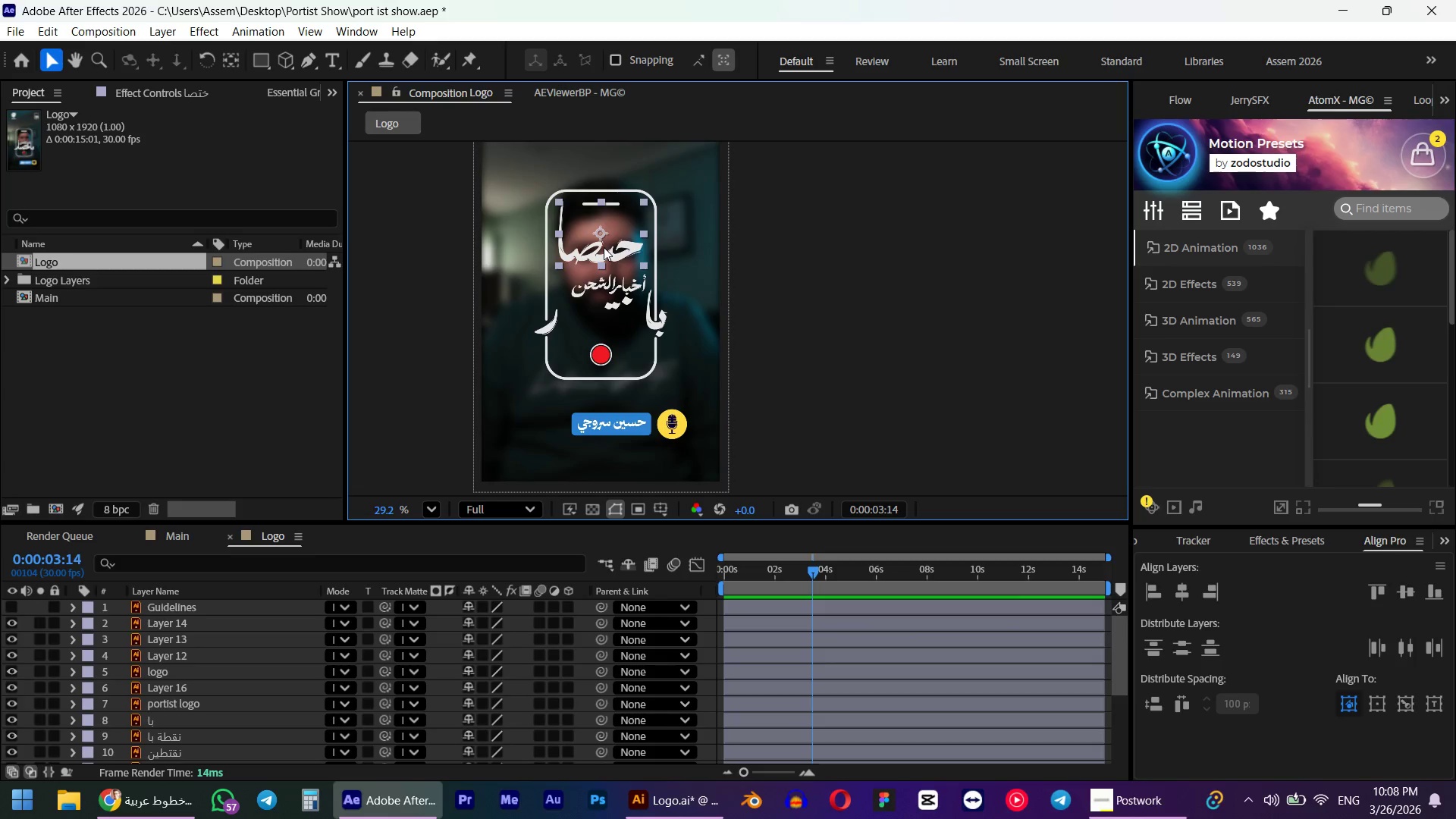 
left_click_drag(start_coordinate=[602, 254], to_coordinate=[788, 217])
 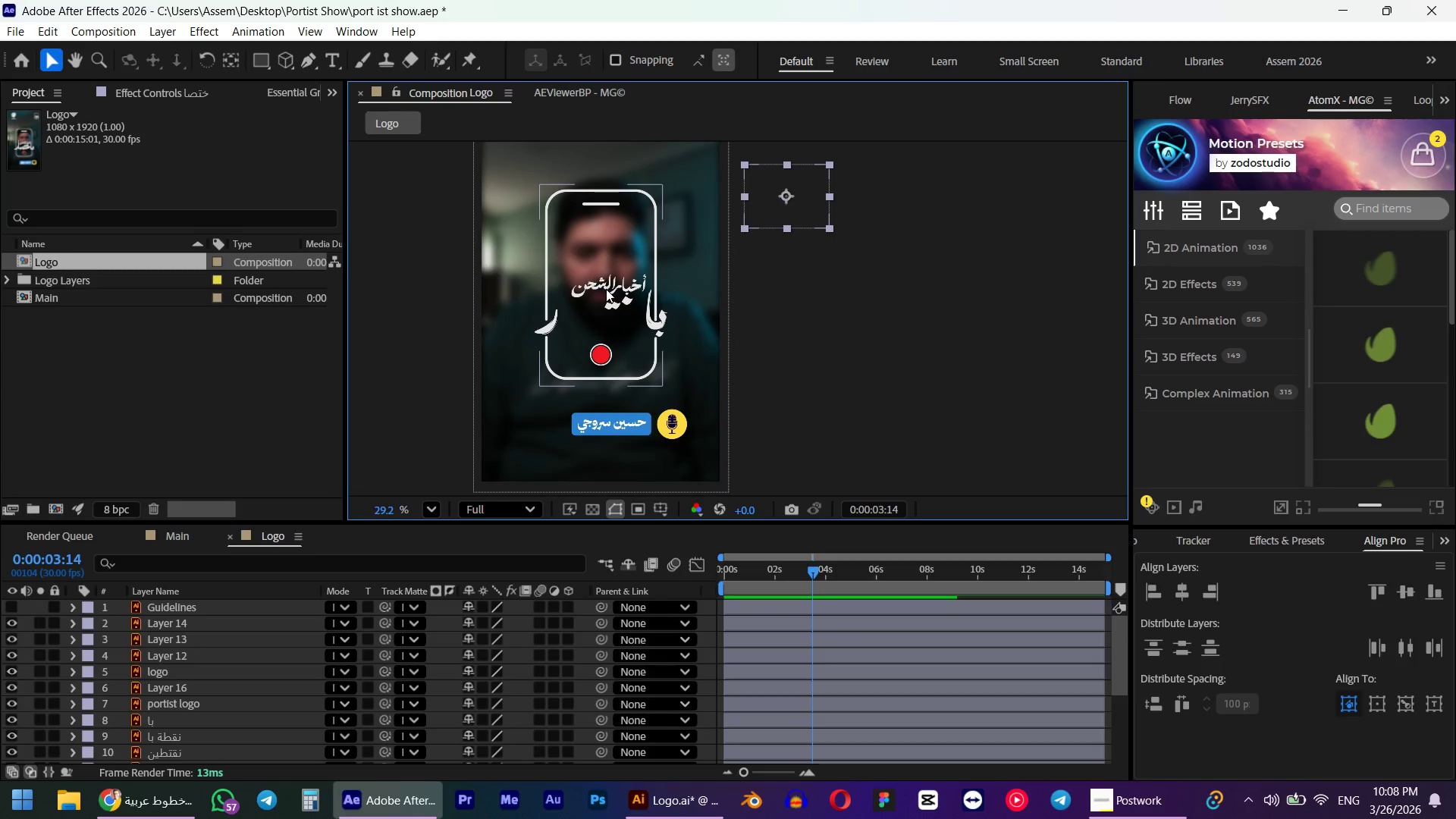 
left_click_drag(start_coordinate=[606, 289], to_coordinate=[496, 238])
 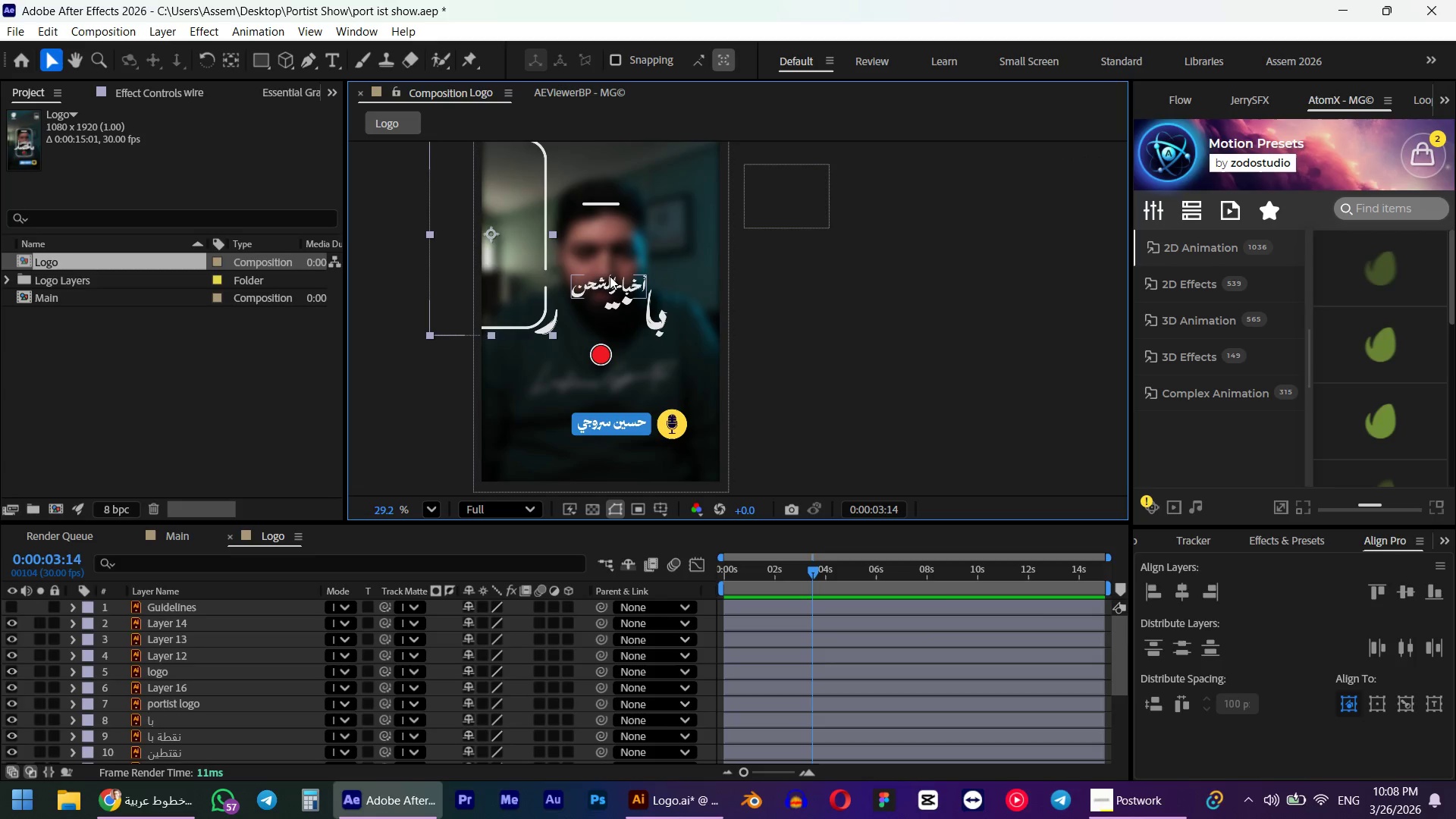 
left_click([610, 276])
 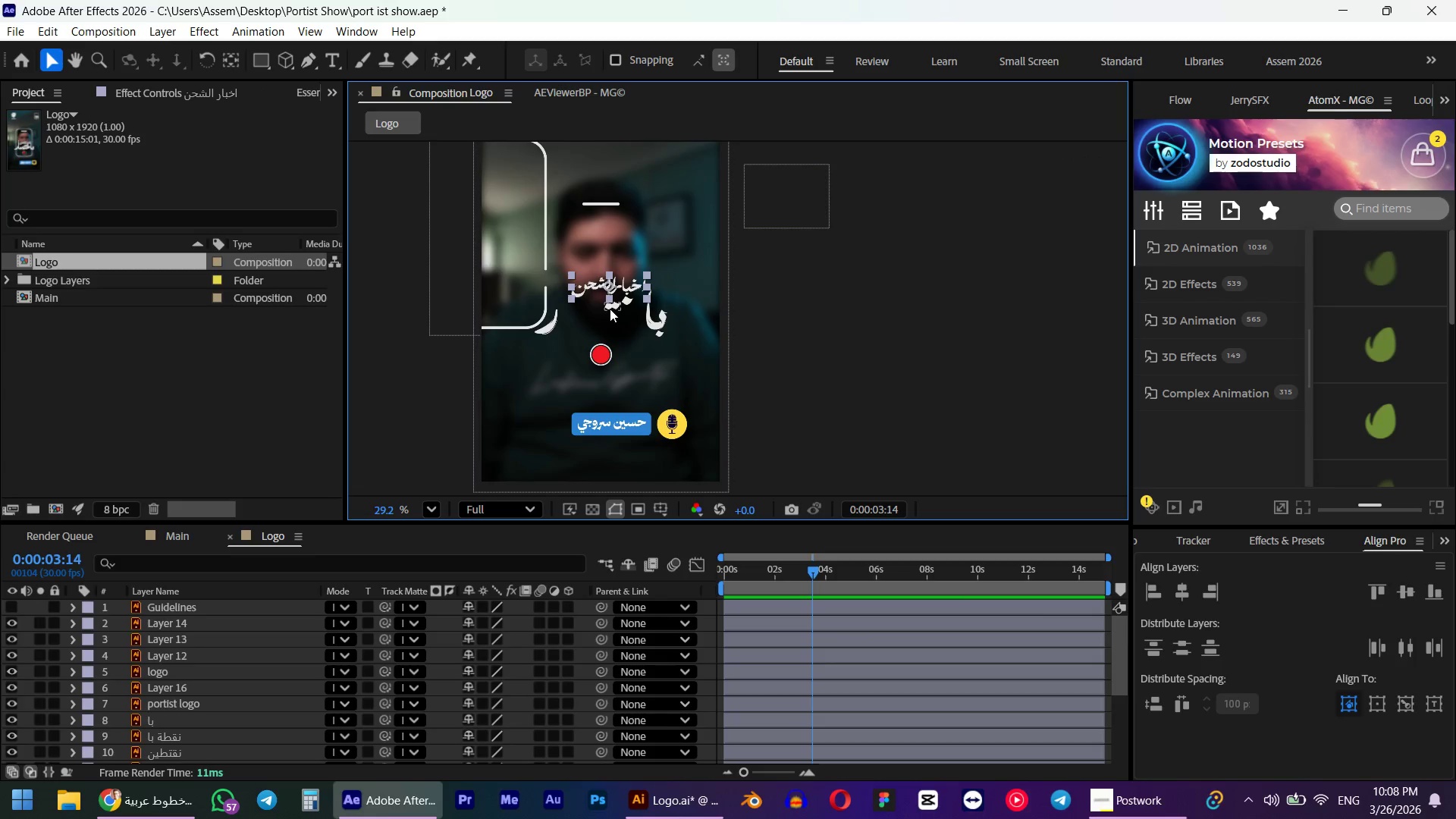 
left_click([610, 309])
 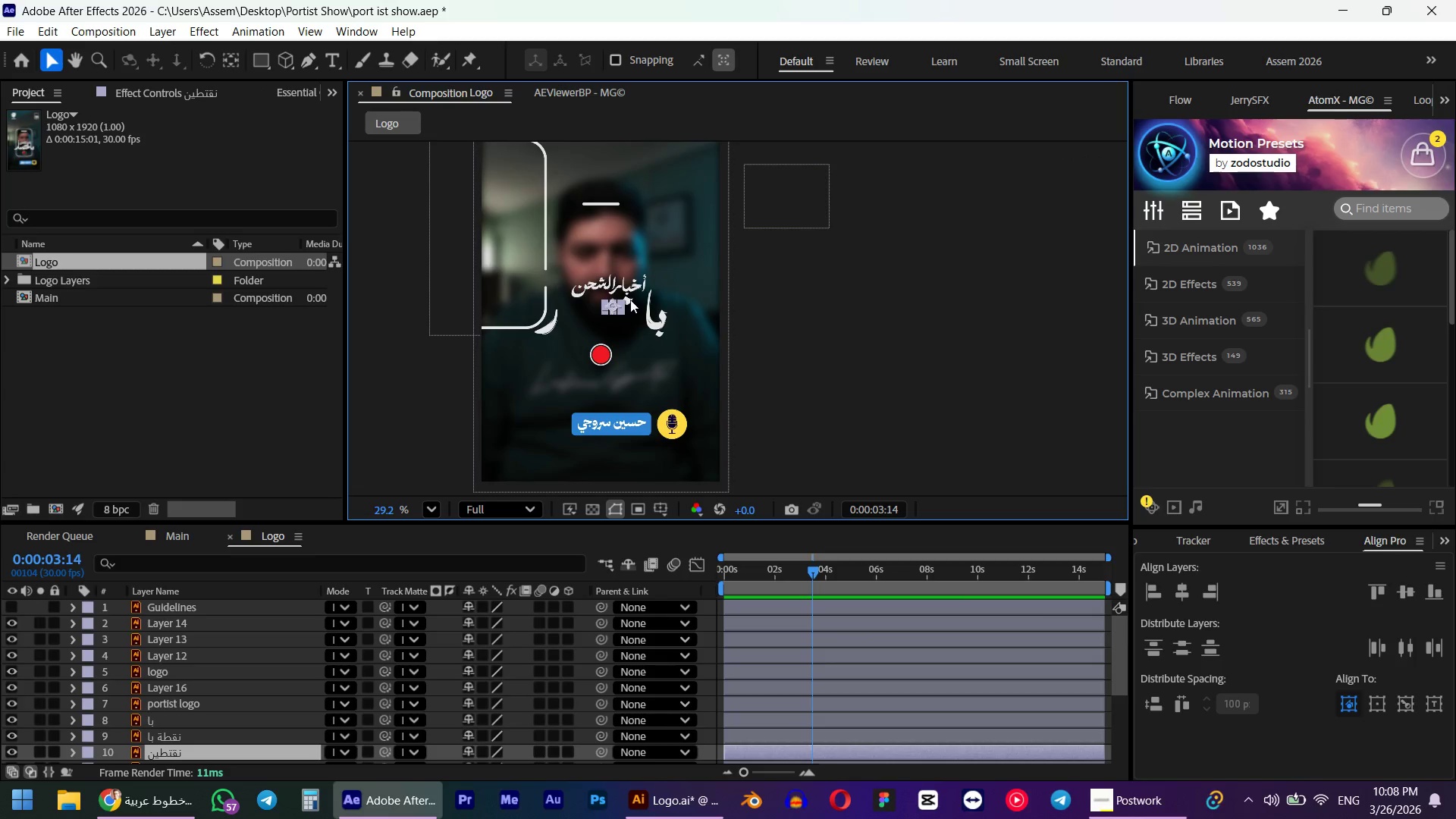 
left_click([631, 300])
 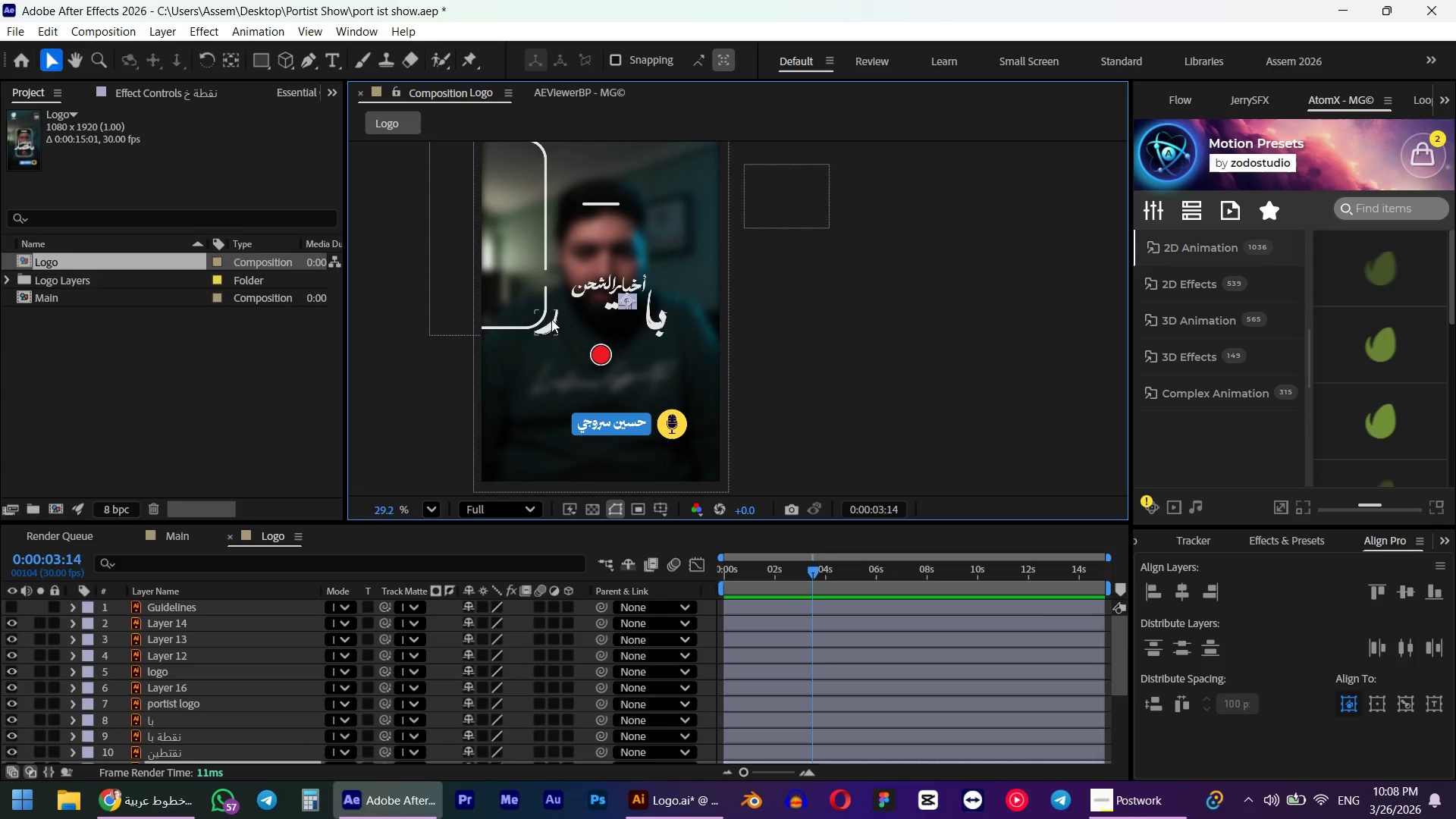 
left_click([551, 320])
 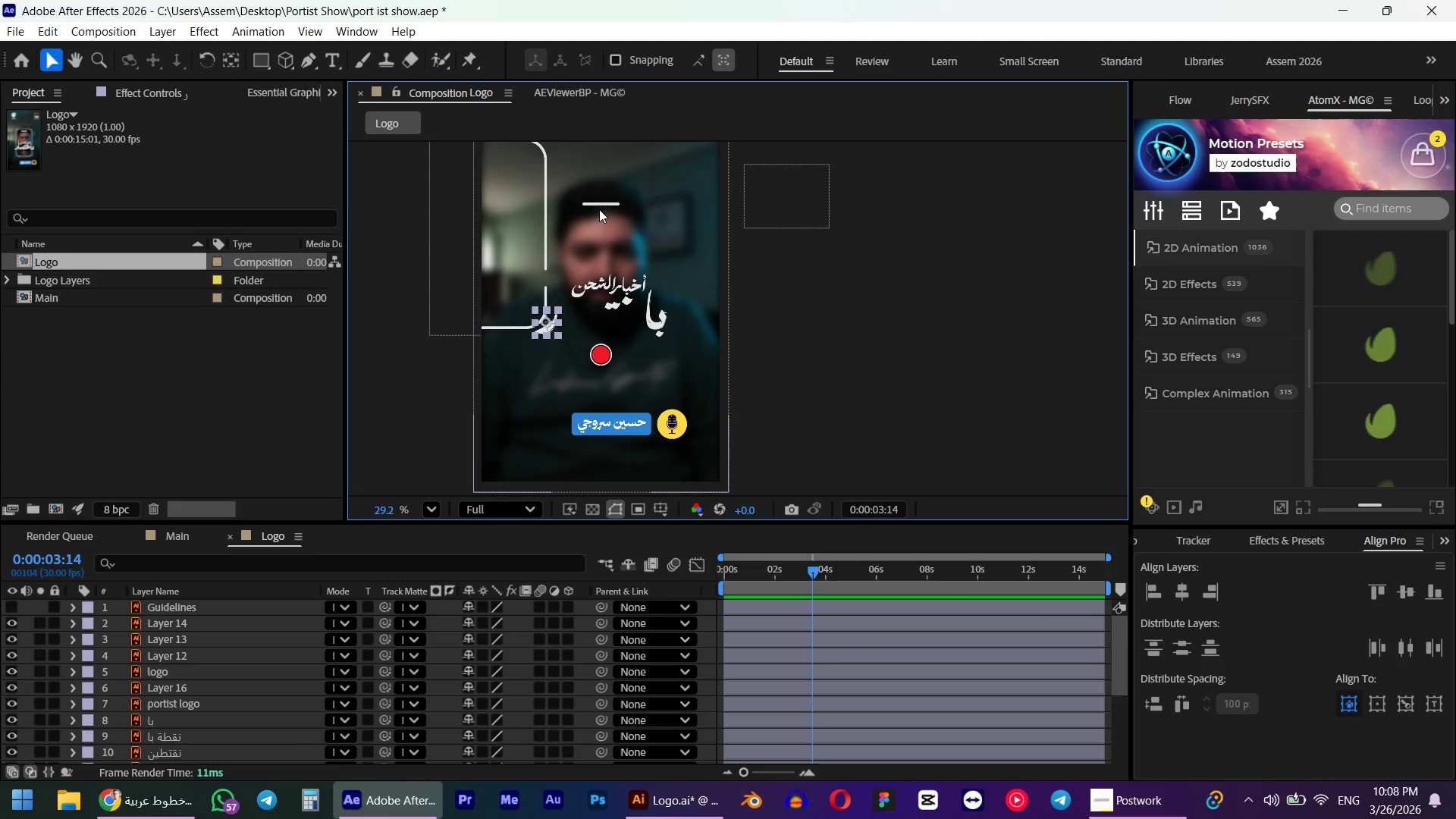 
left_click([599, 202])
 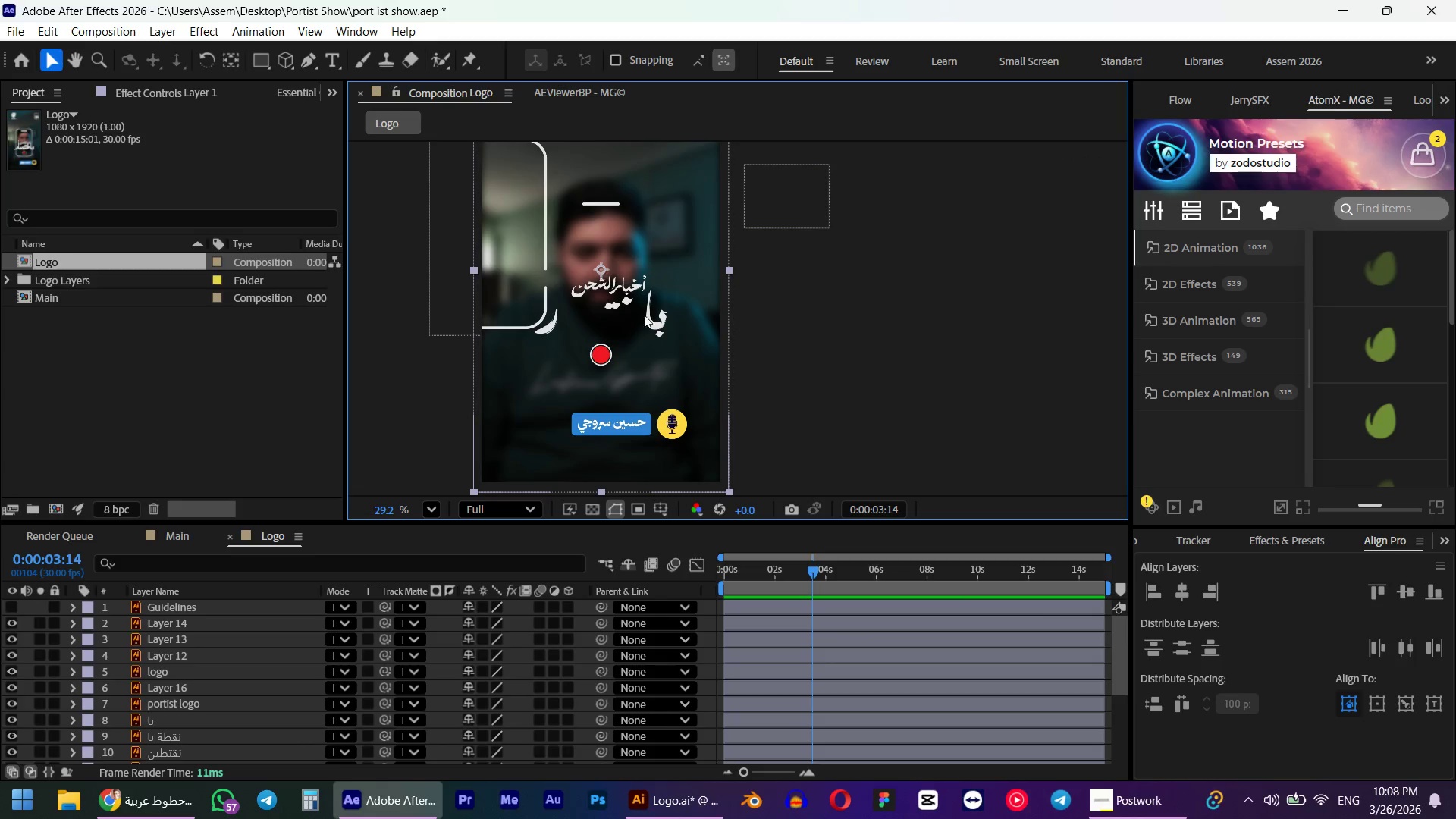 
left_click_drag(start_coordinate=[684, 335], to_coordinate=[542, 423])
 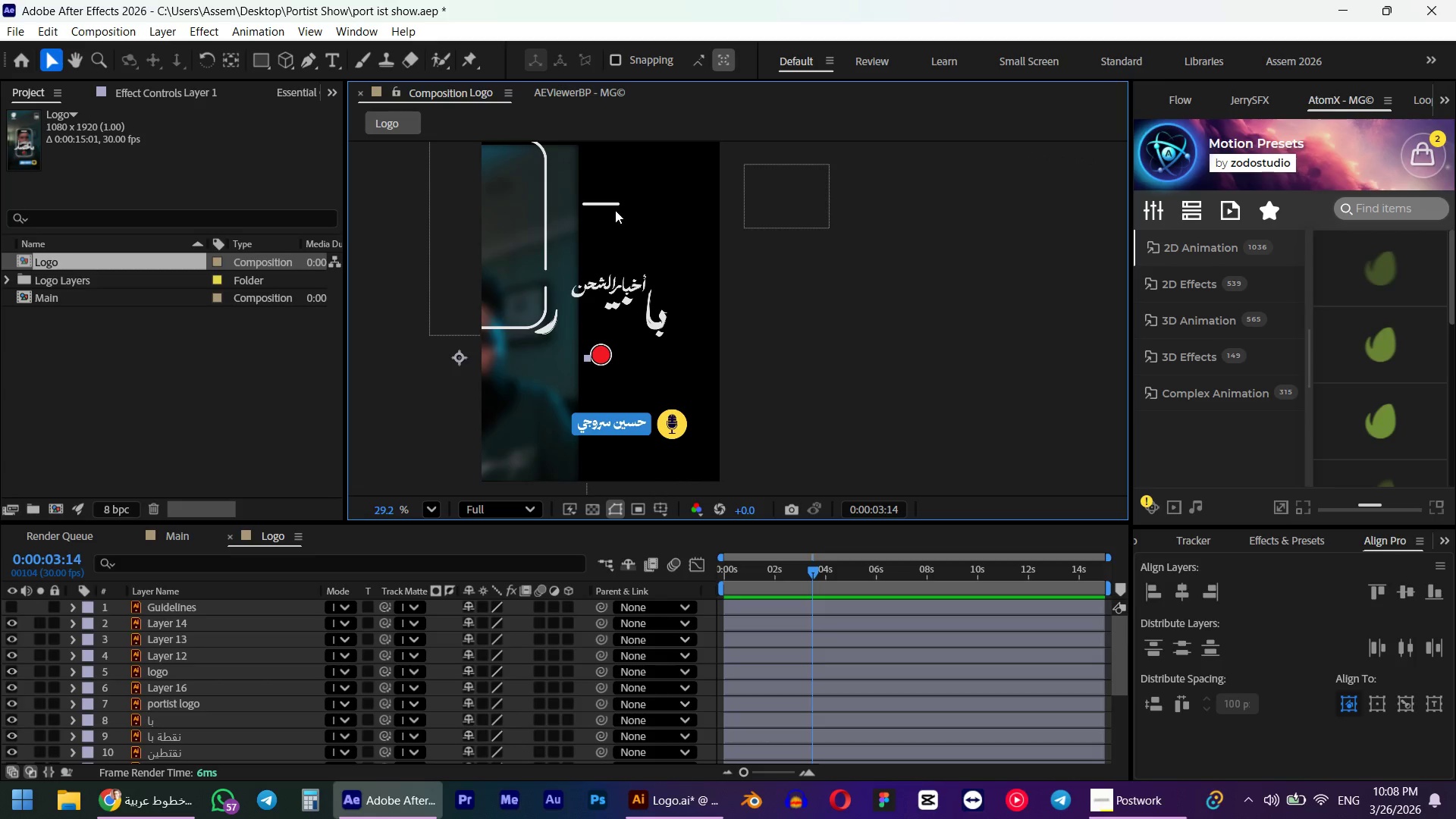 
left_click([608, 201])
 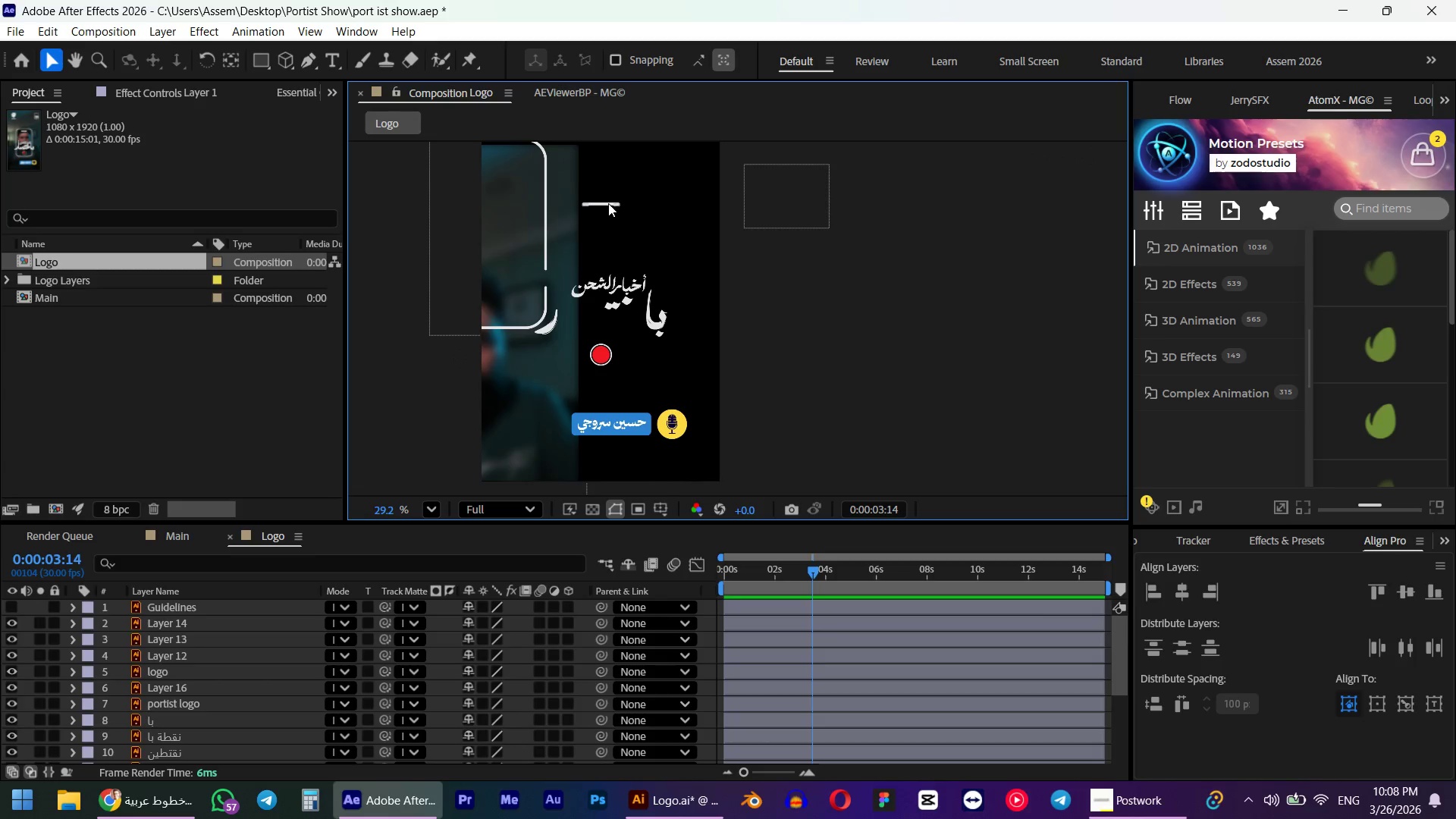 
left_click([608, 203])
 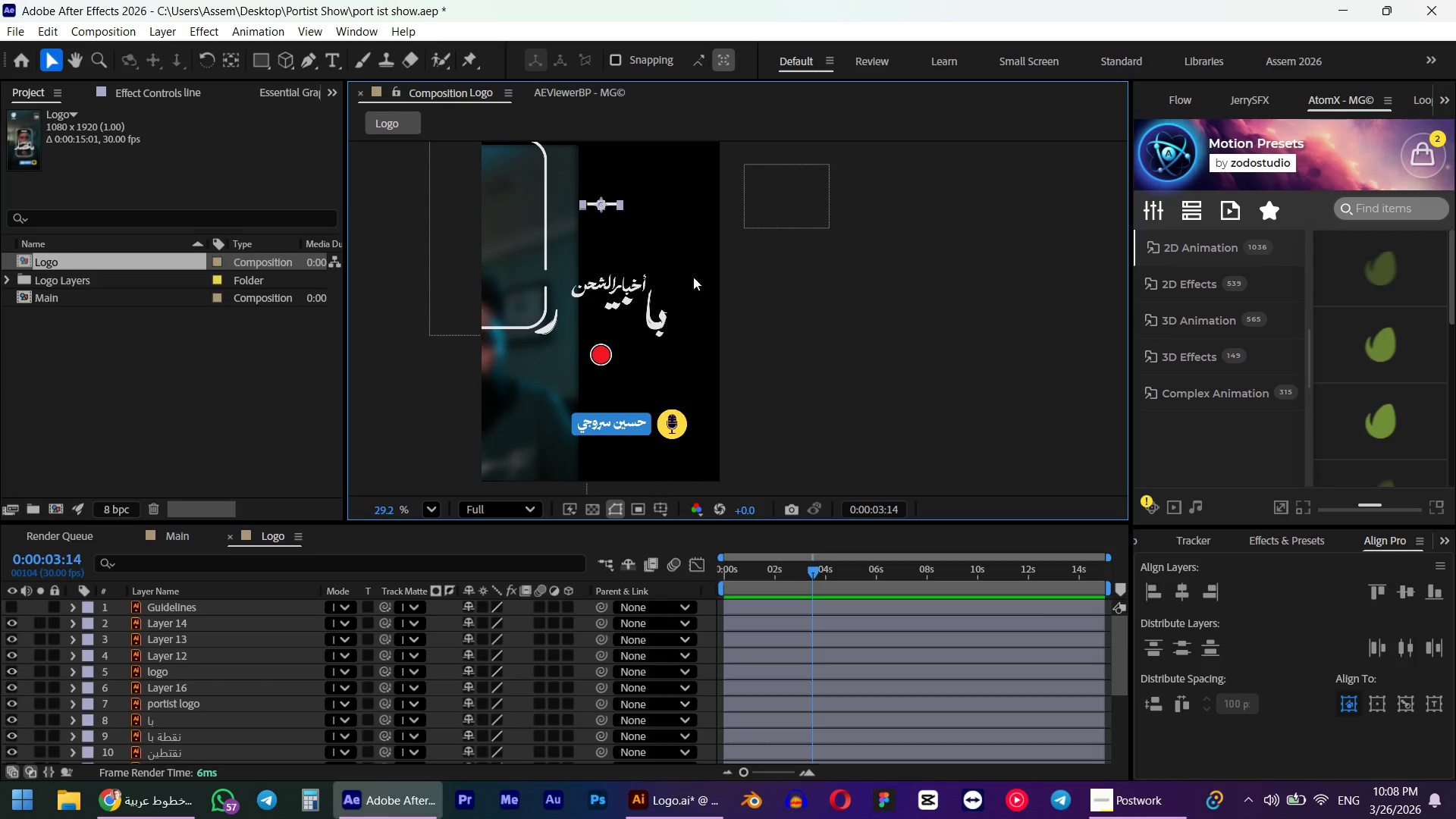 
key(Control+Z)
 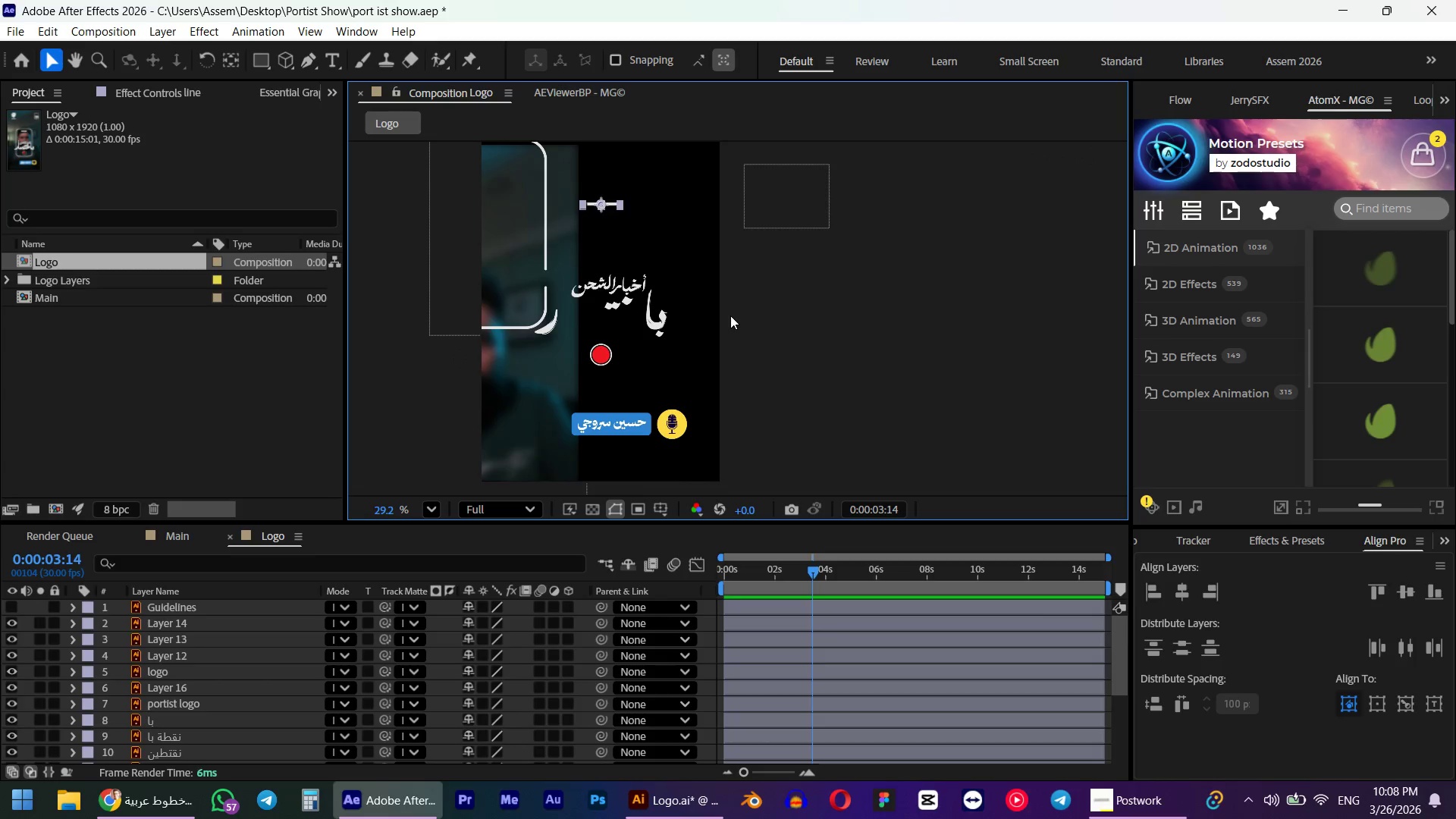 
key(Control+Z)
 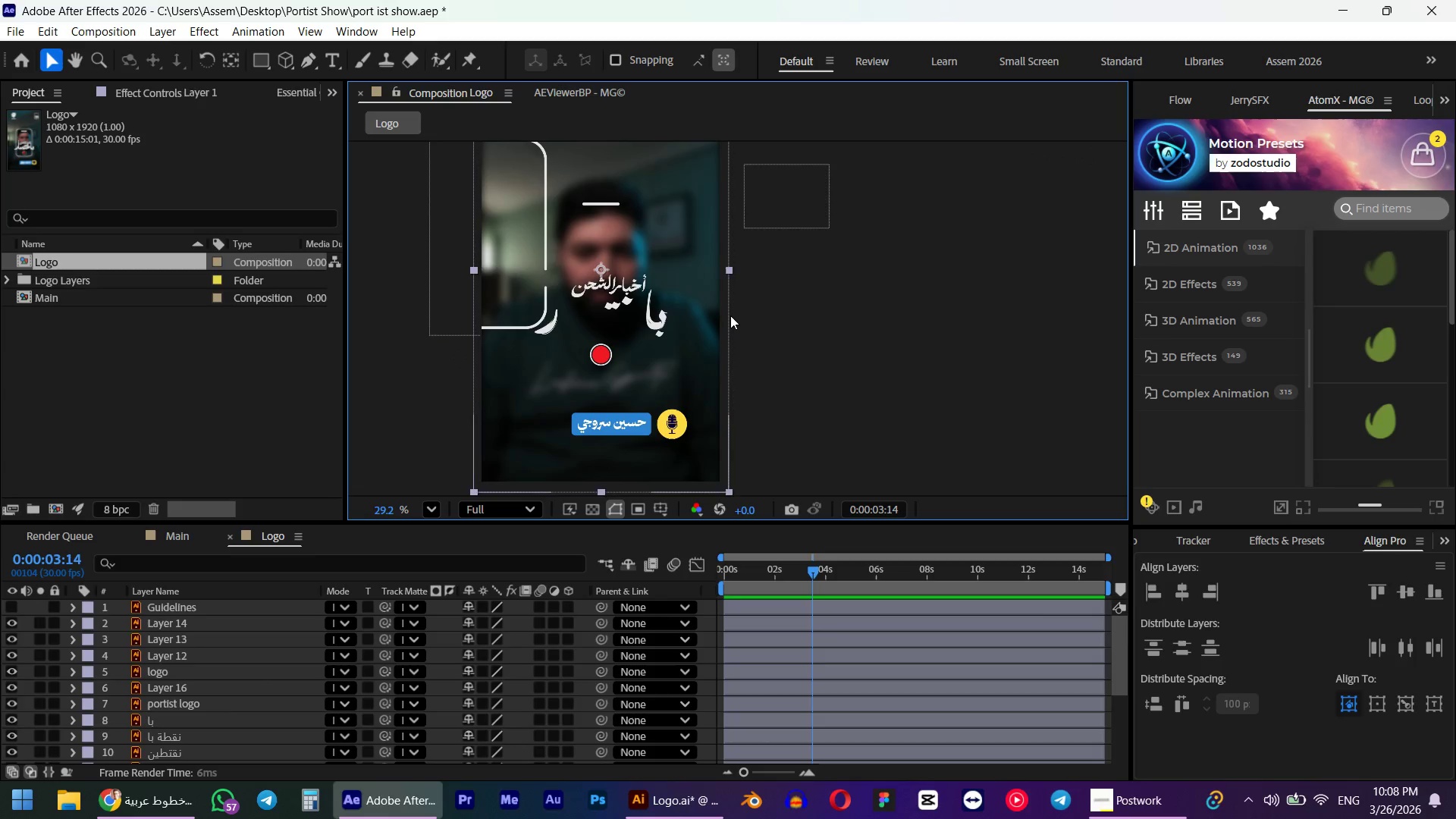 
key(Control+Z)
 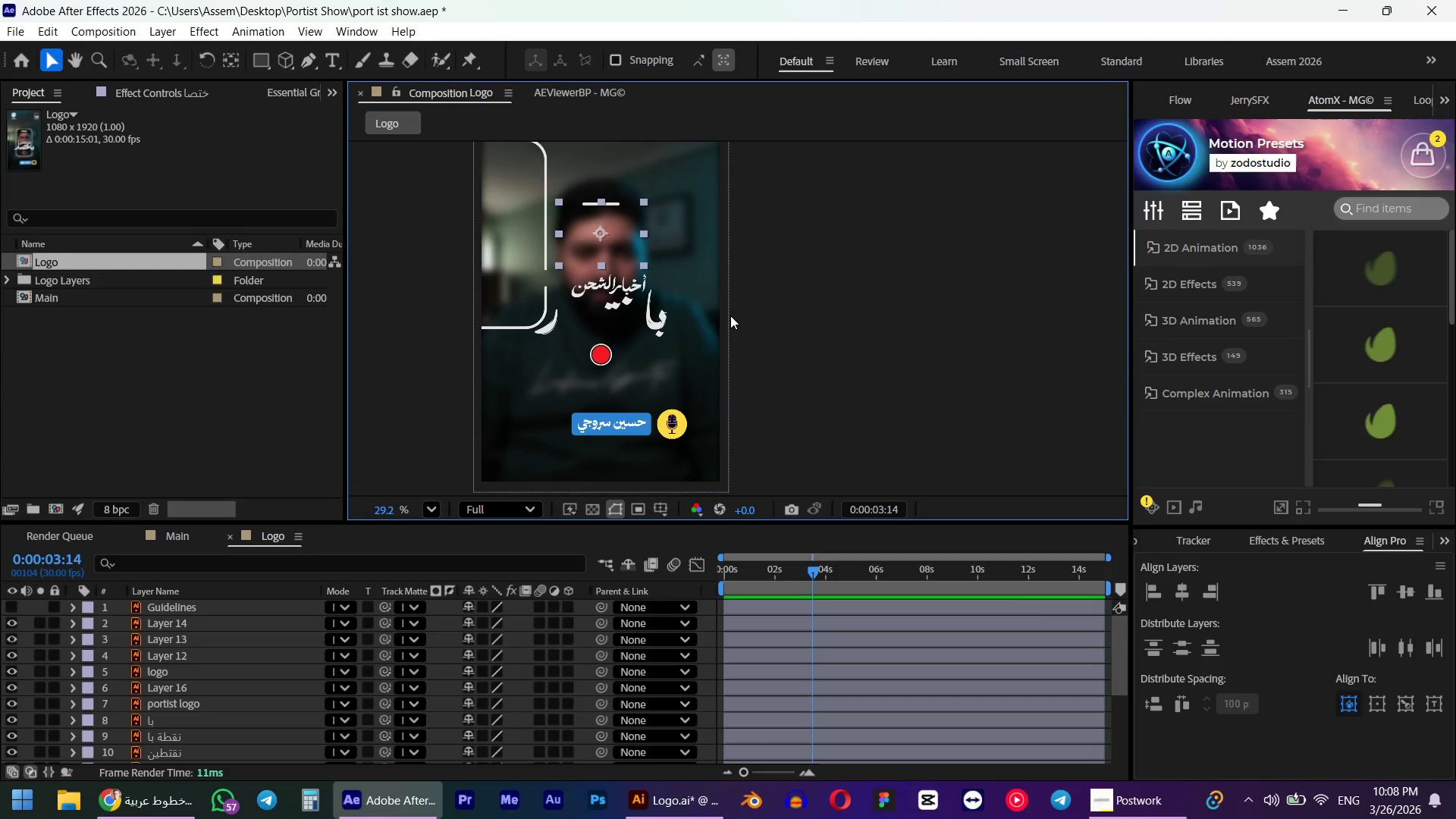 
key(Control+Z)
 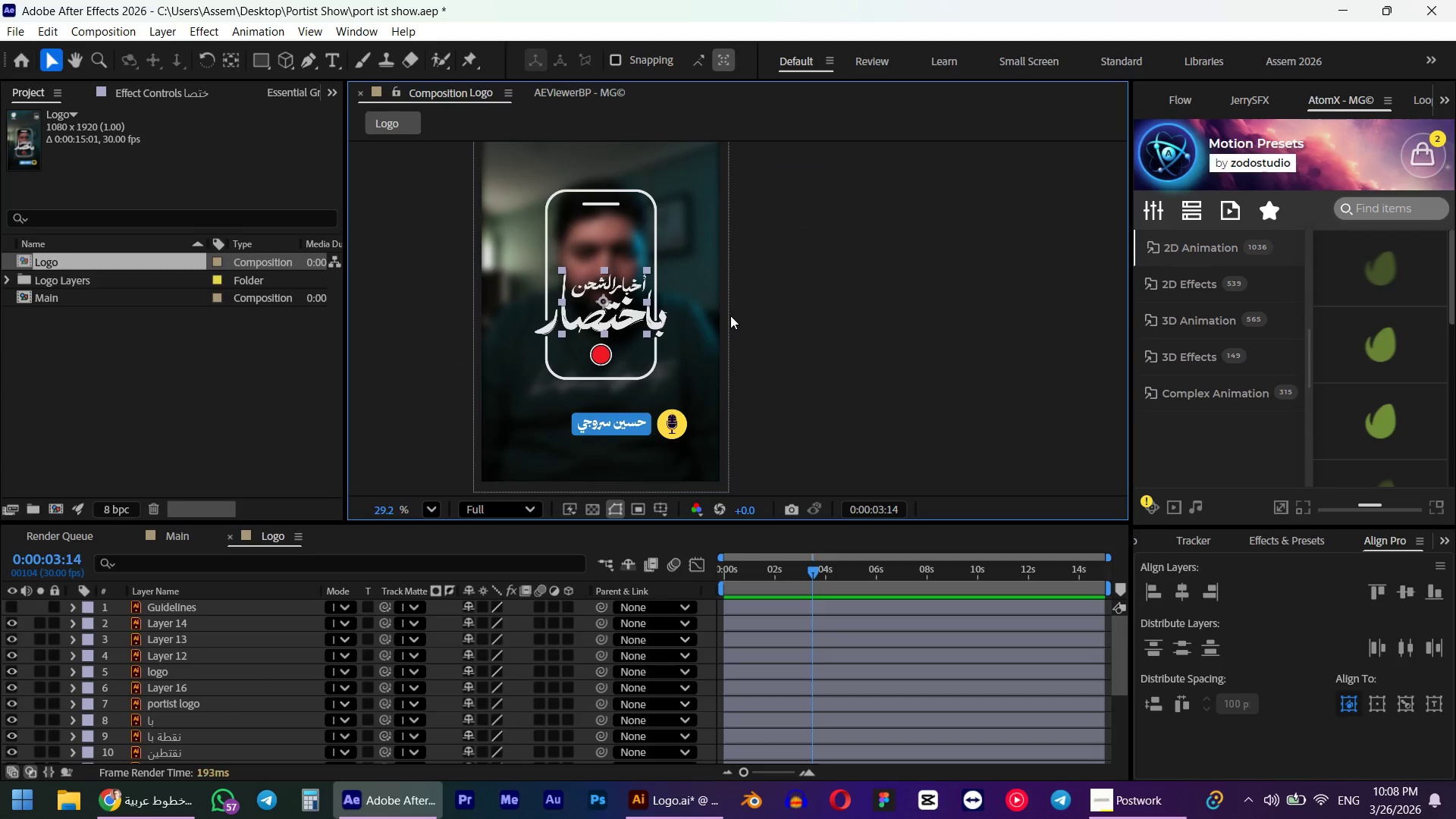 
key(Control+Z)
 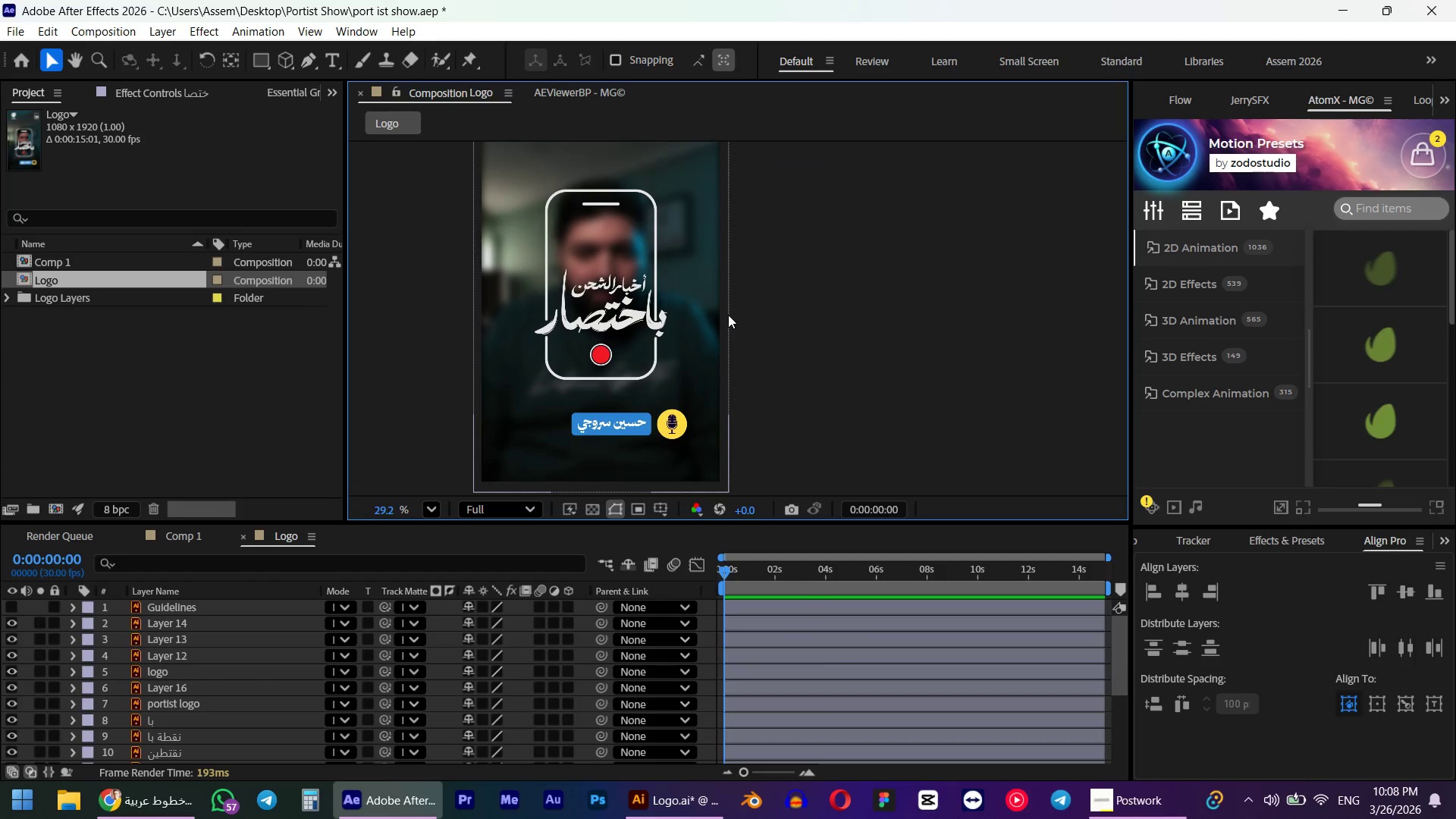 
key(Control+Shift+ShiftLeft)
 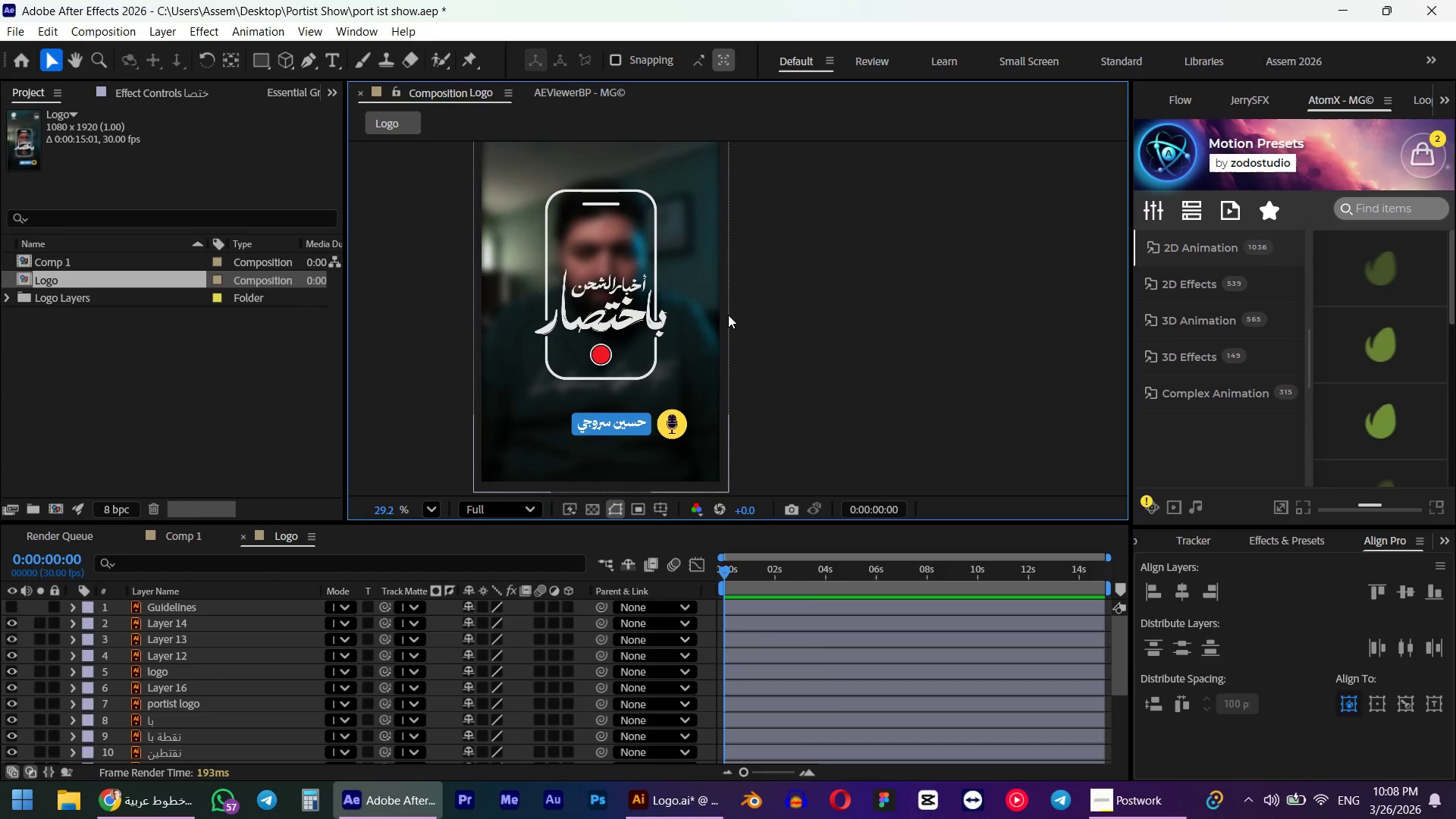 
key(Control+Shift+Z)